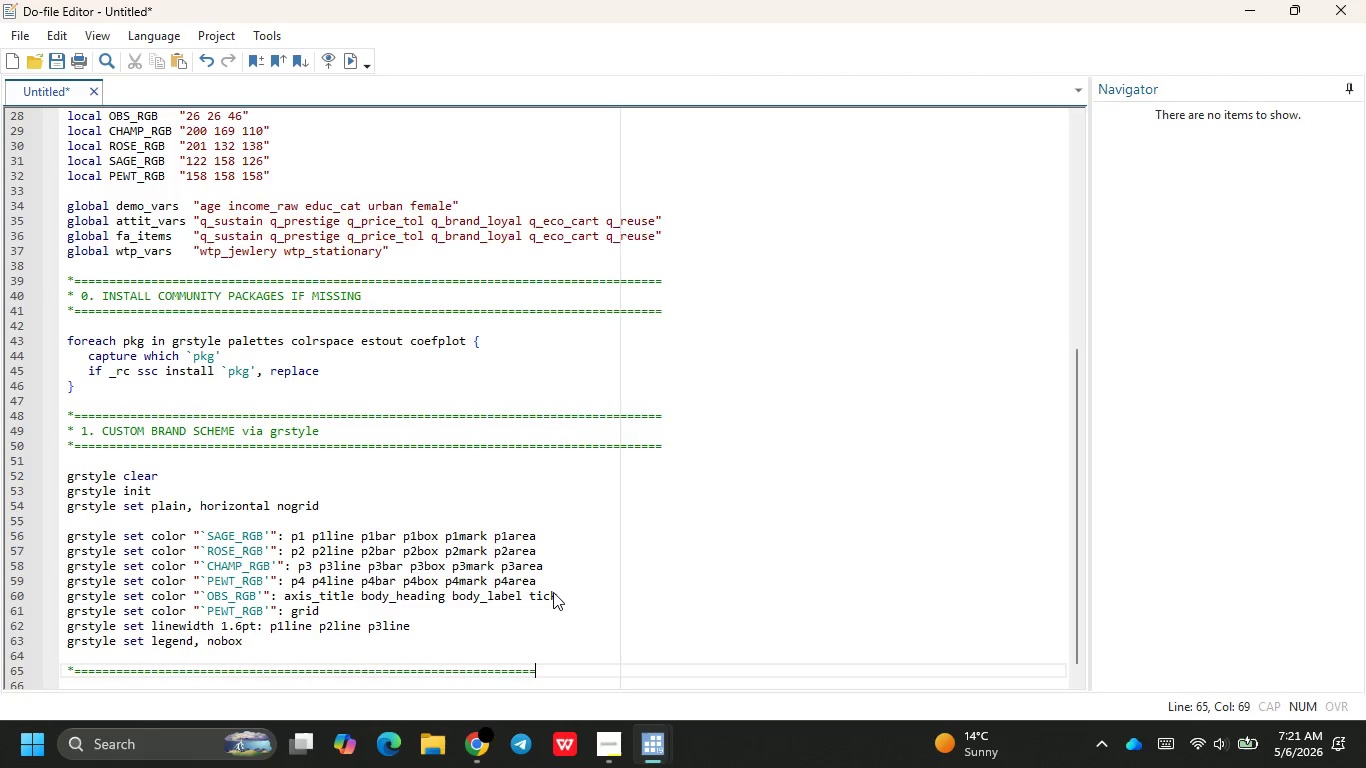 
scroll: coordinate [553, 592], scroll_direction: down, amount: 6.0
 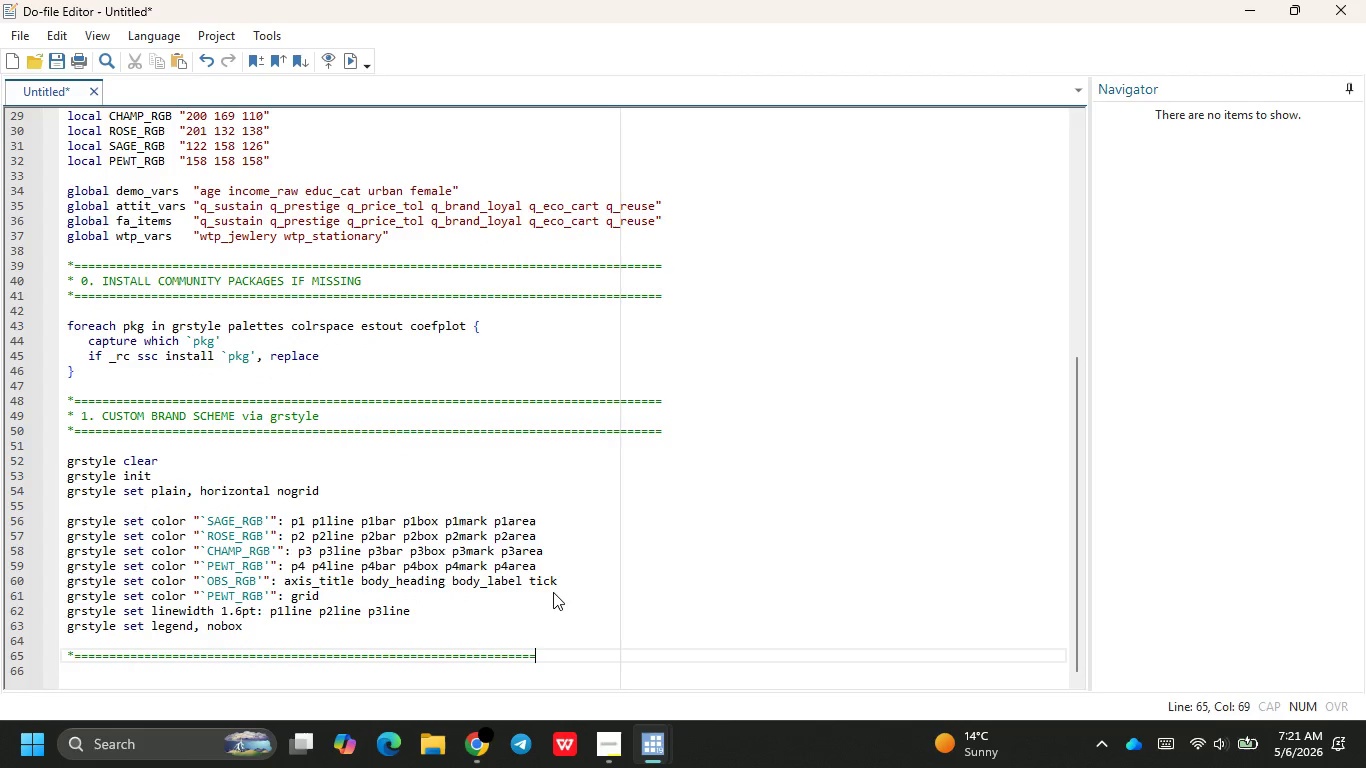 
key(Enter)
 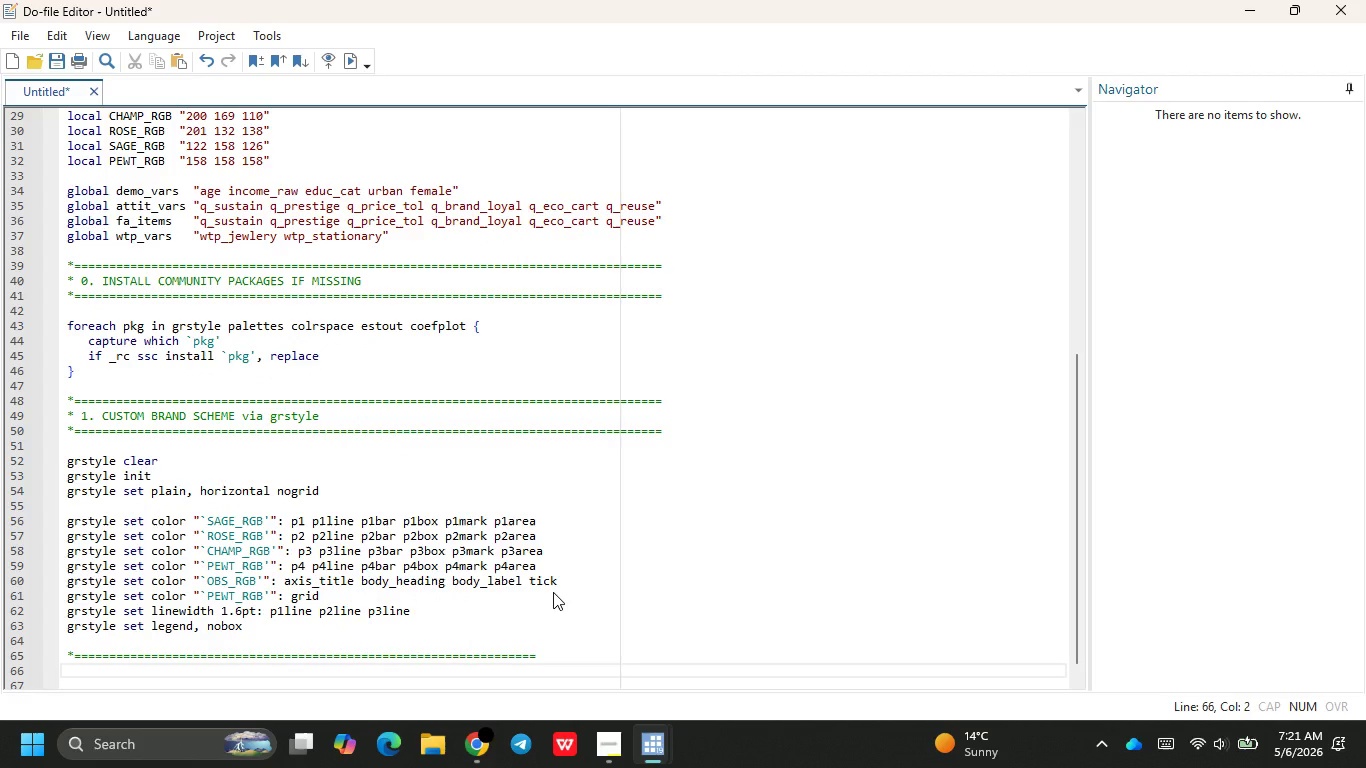 
key(Shift+ShiftRight)
 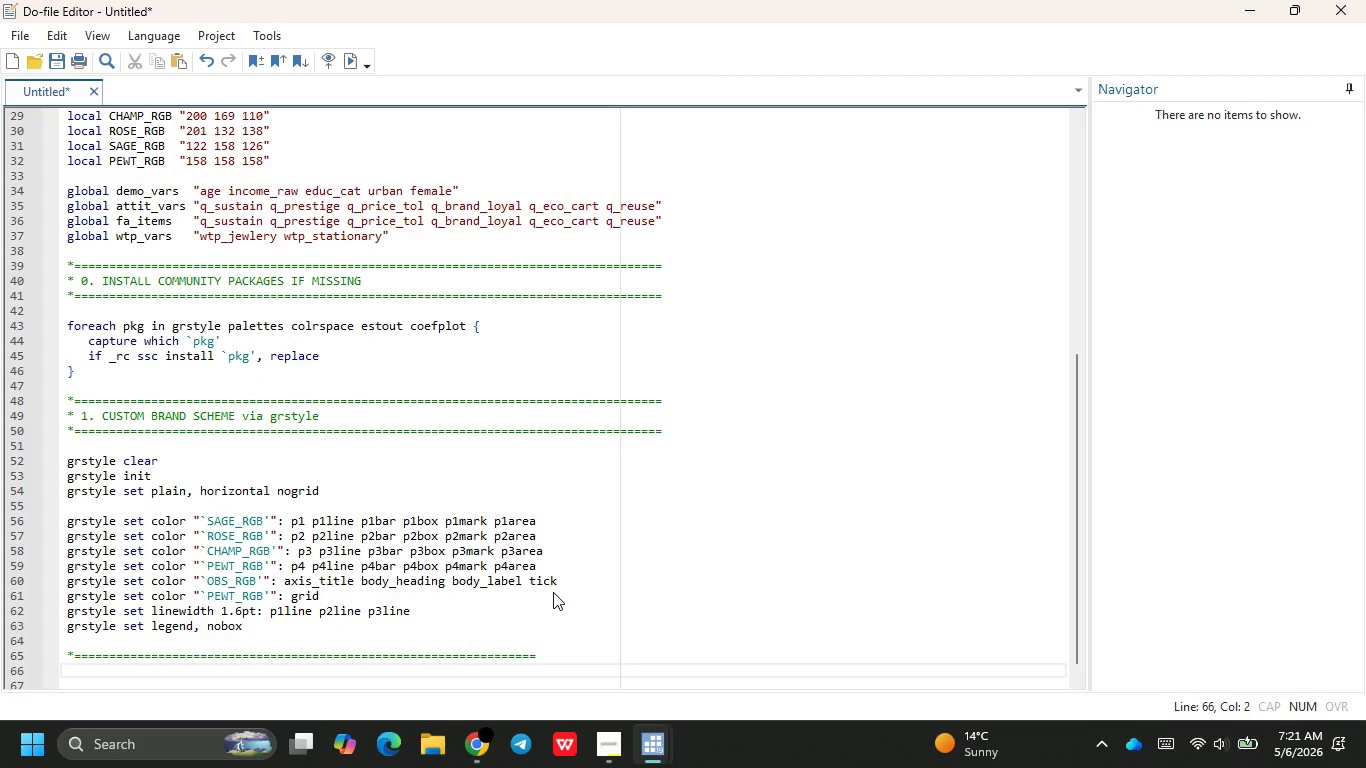 
wait(9.09)
 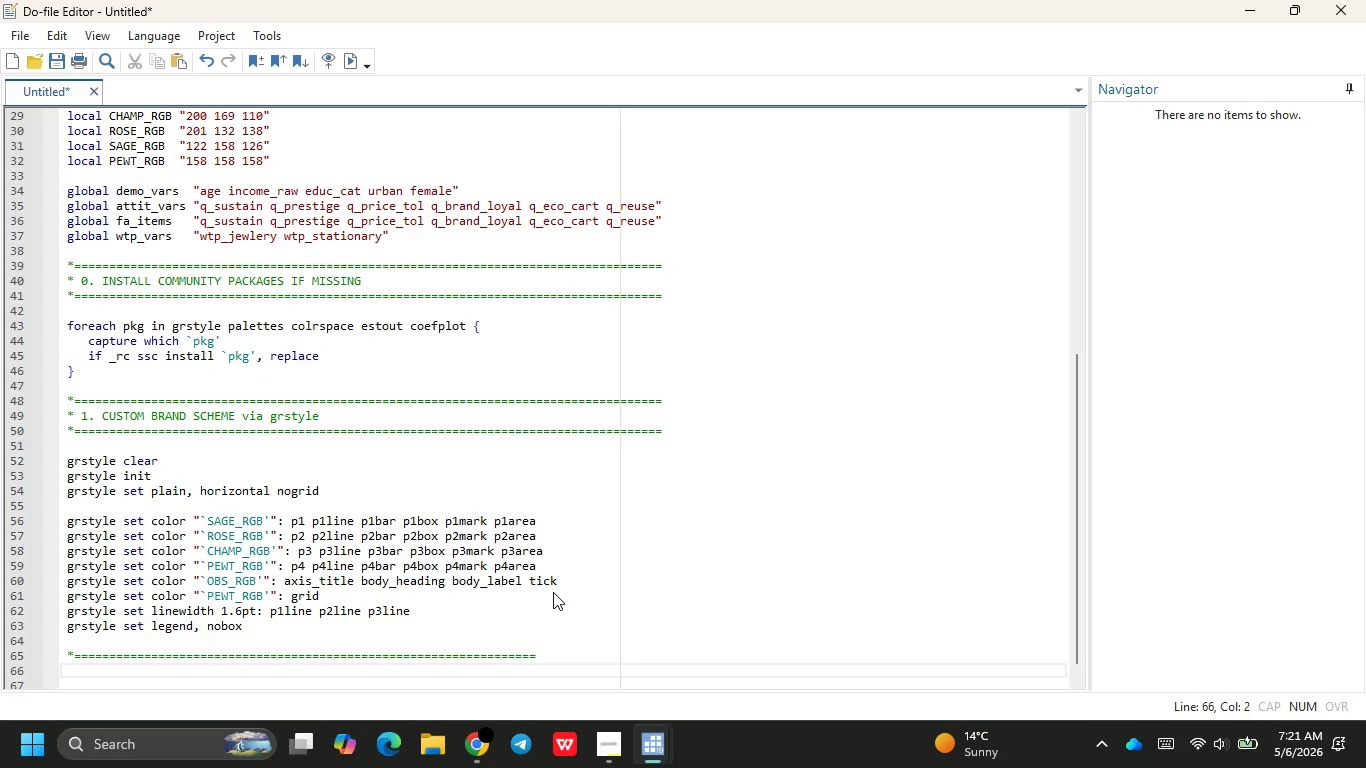 
key(Enter)
 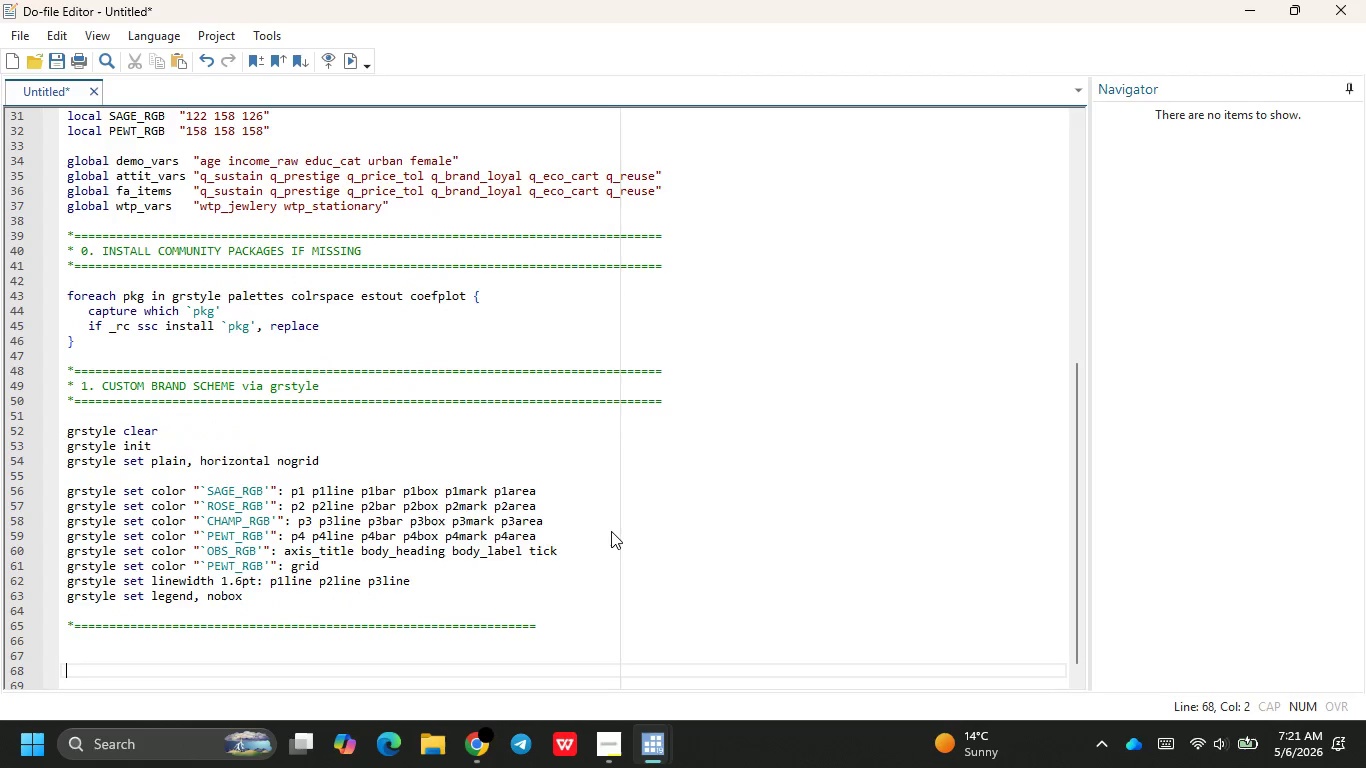 
key(Enter)
 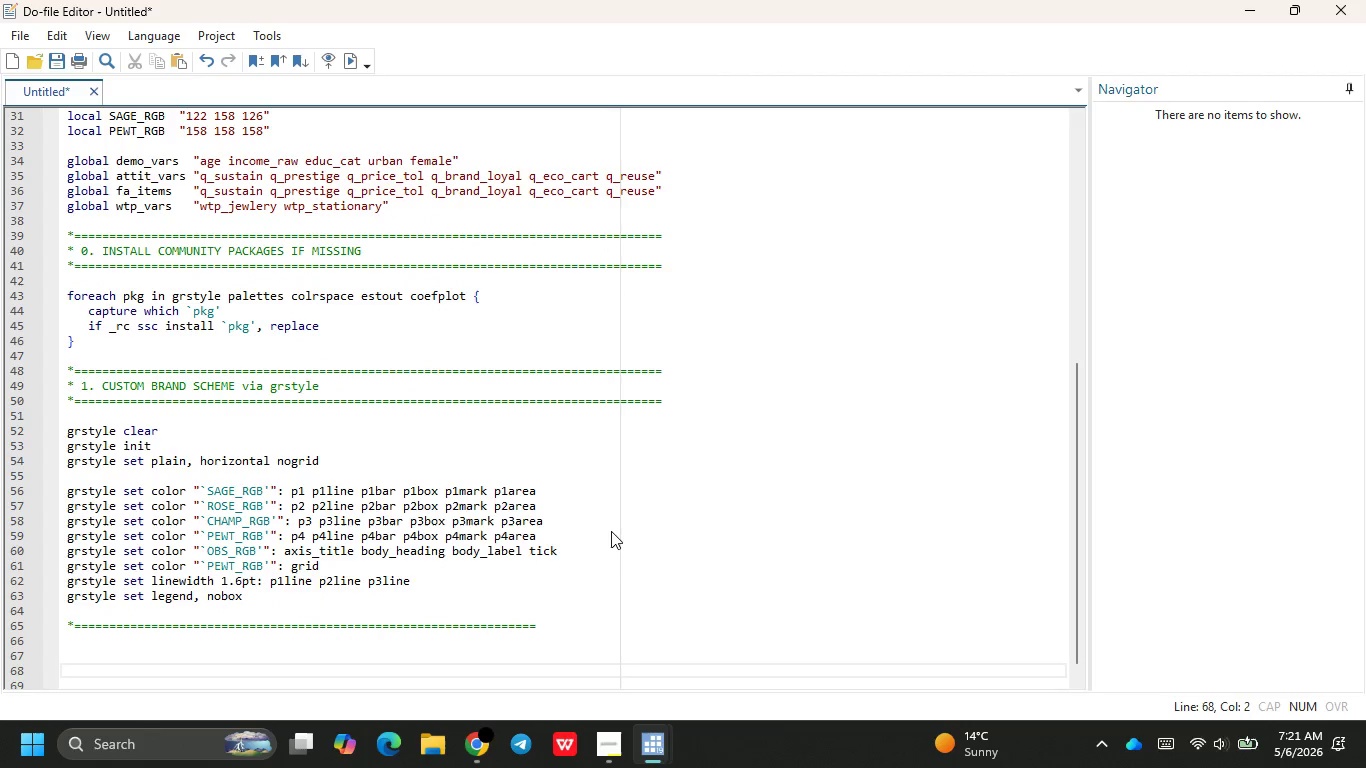 
key(ArrowUp)
 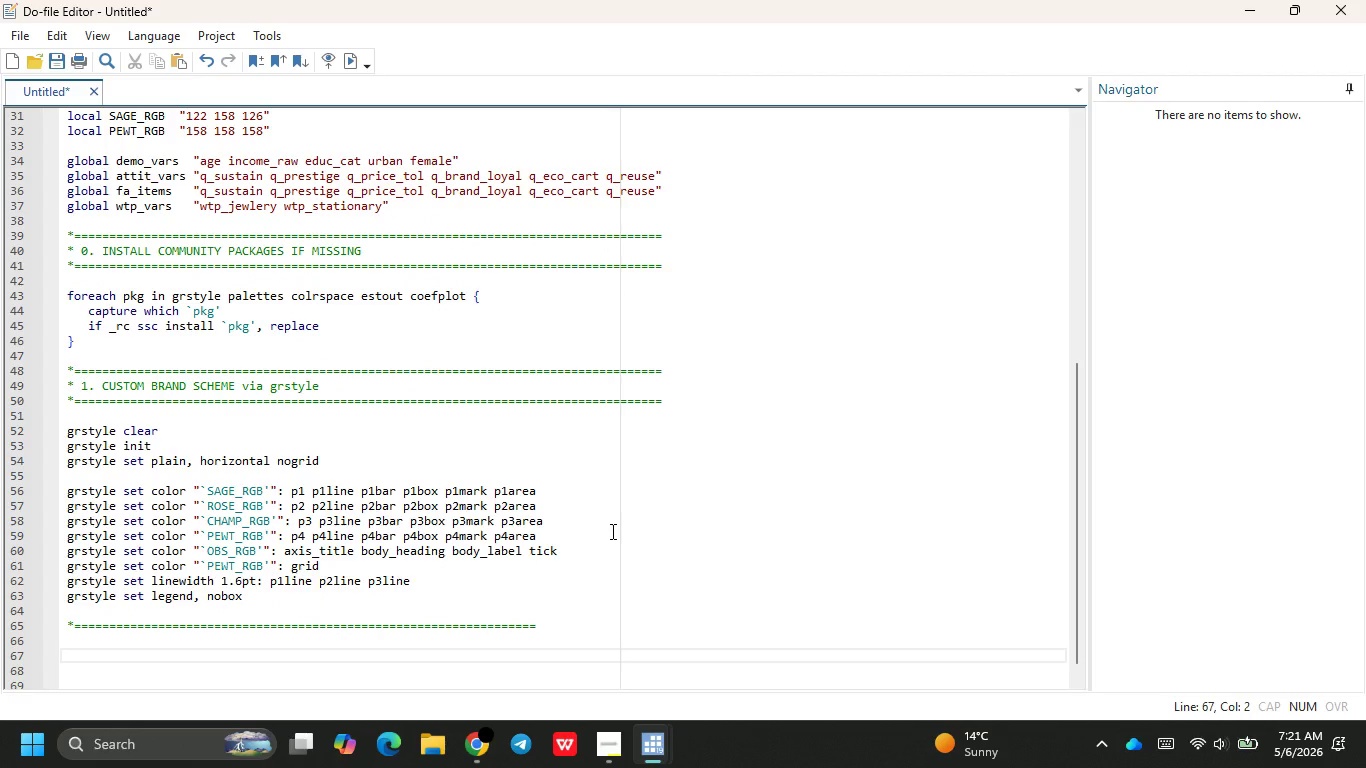 
key(ArrowUp)
 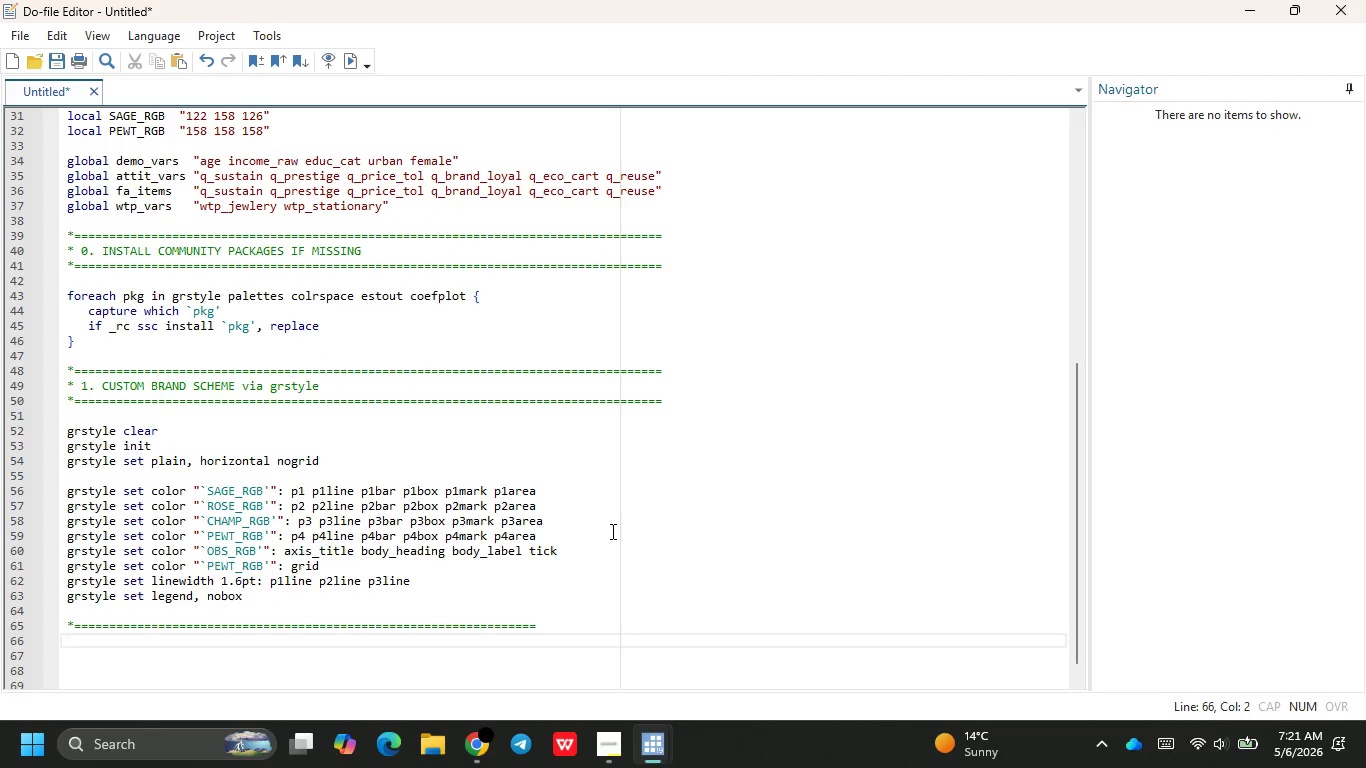 
type(* 2. SIMULATE CONSUMER PANEL (replacewi)
key(Backspace)
key(Backspace)
type( with real import in production)
 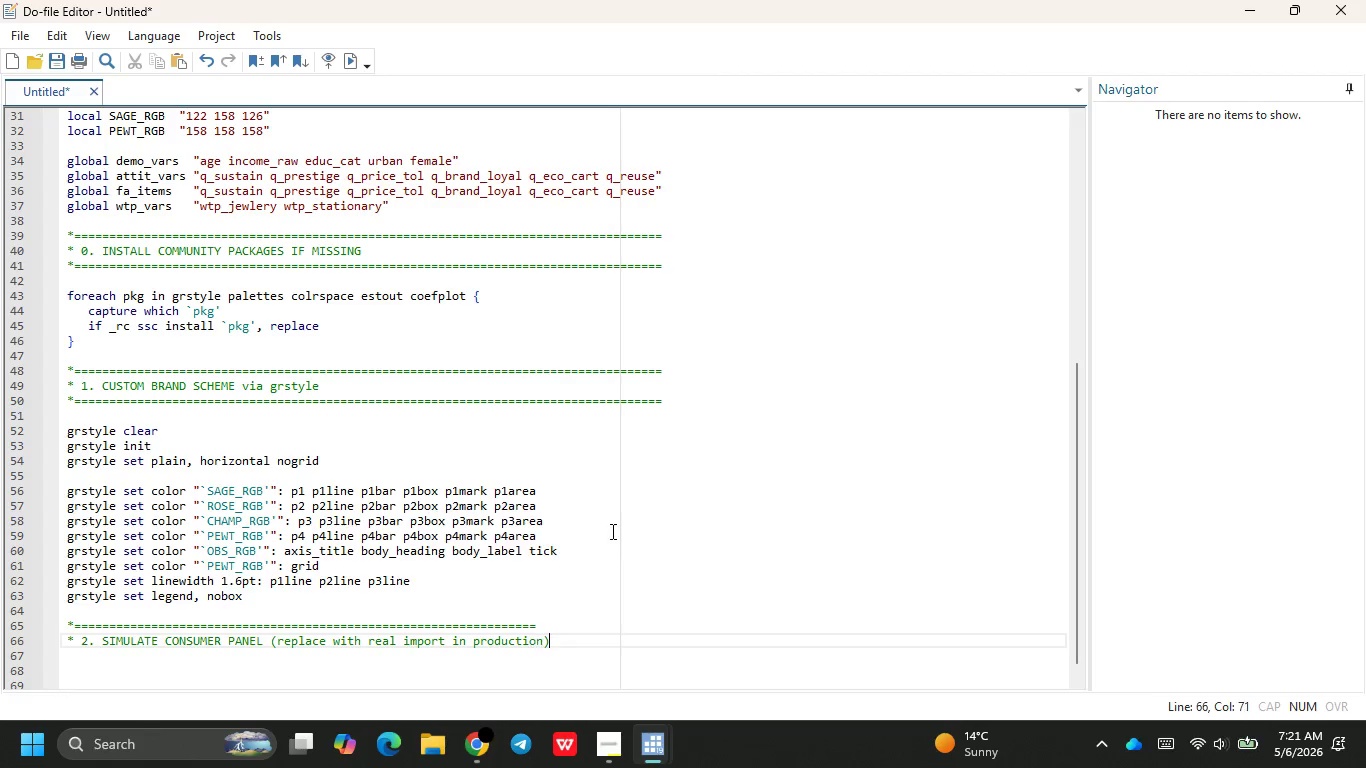 
 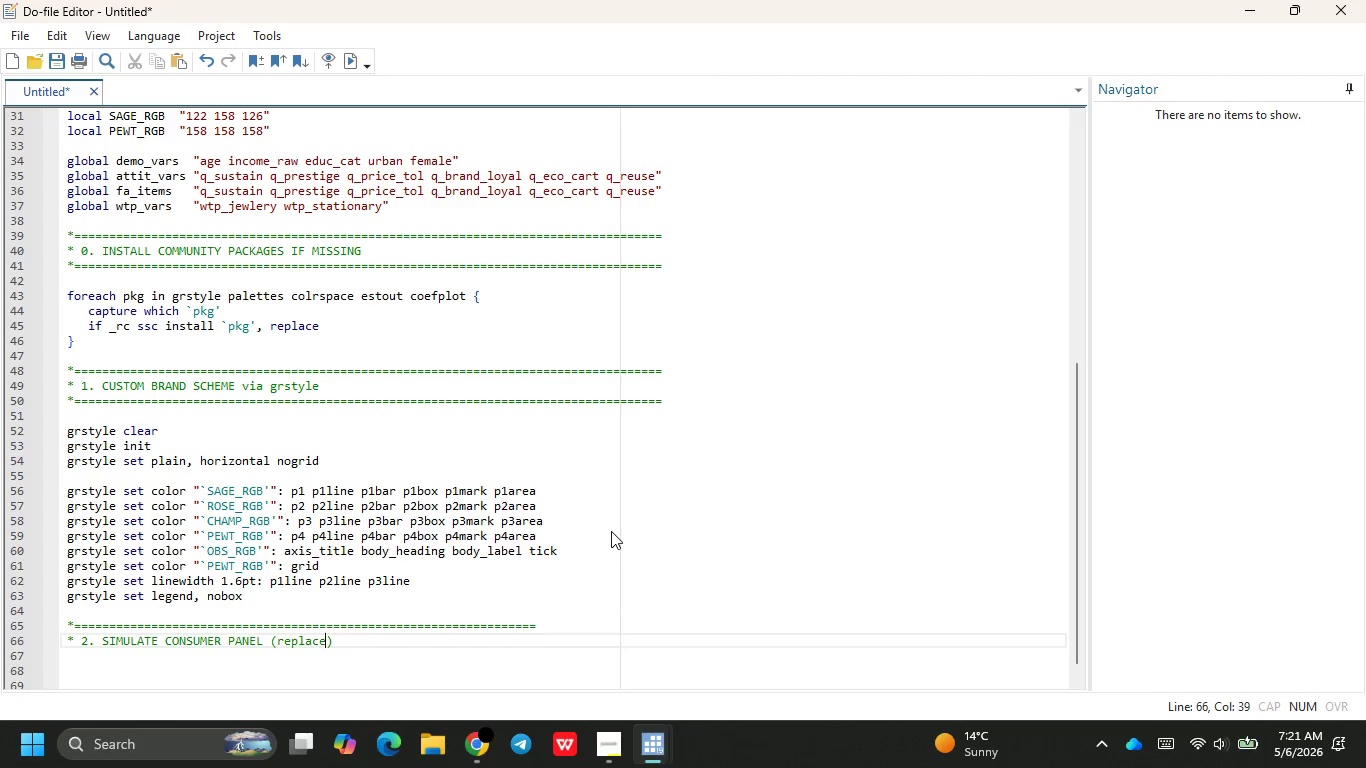 
key(ArrowRight)
 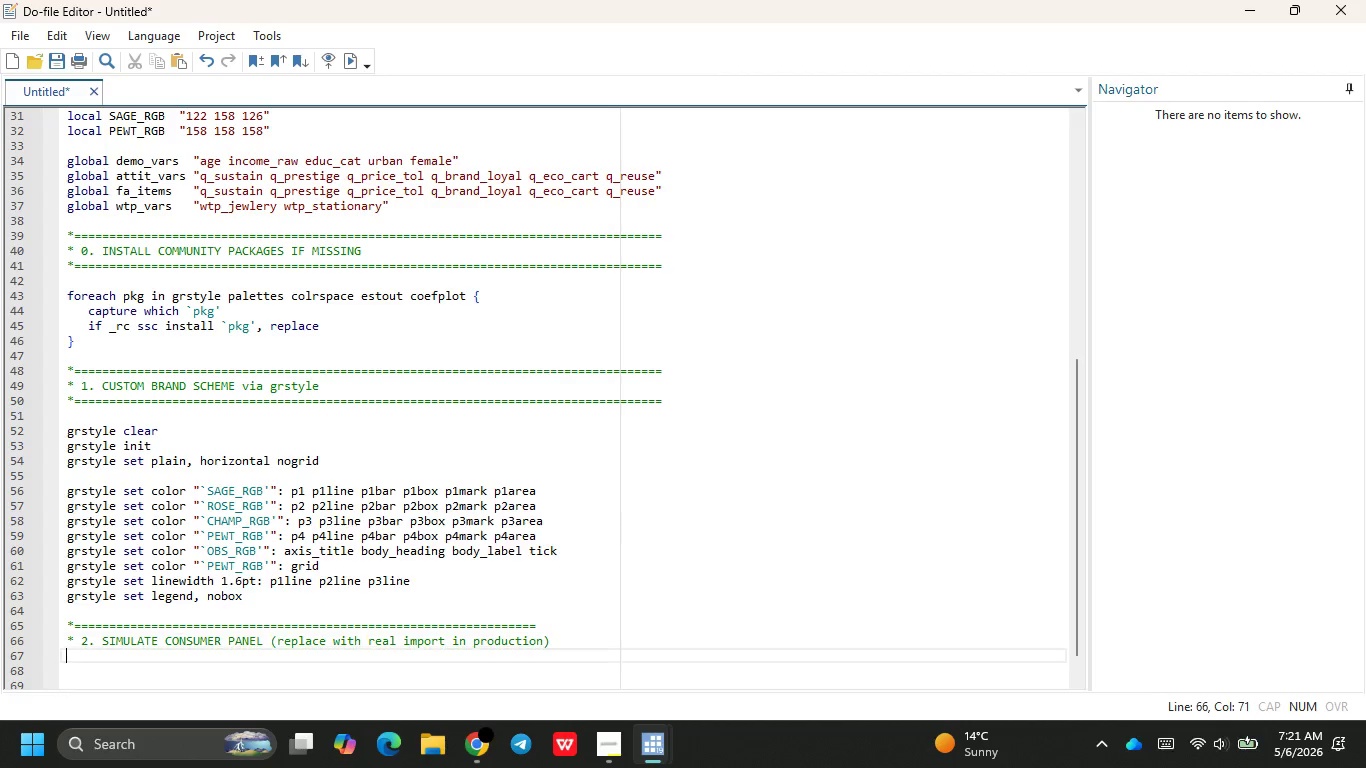 
key(Enter)
 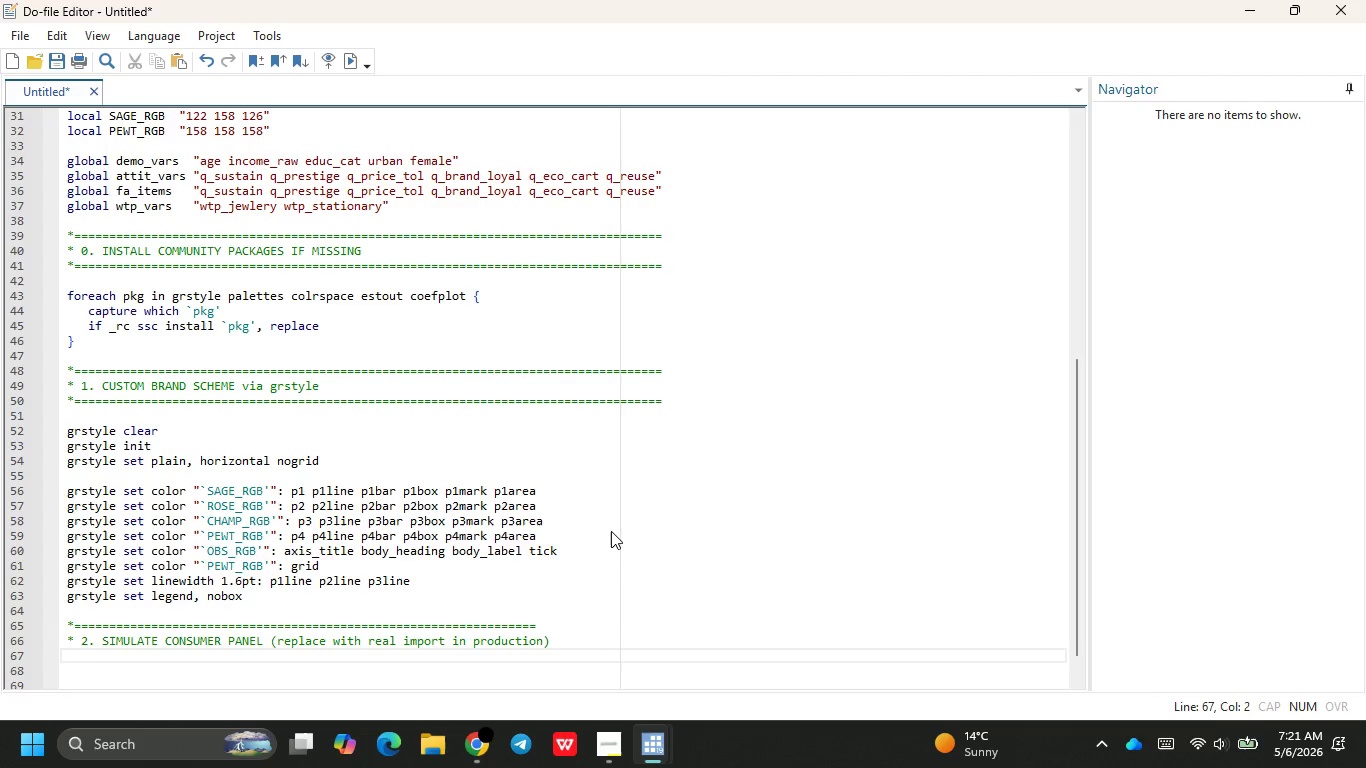 
key(Shift+8)
 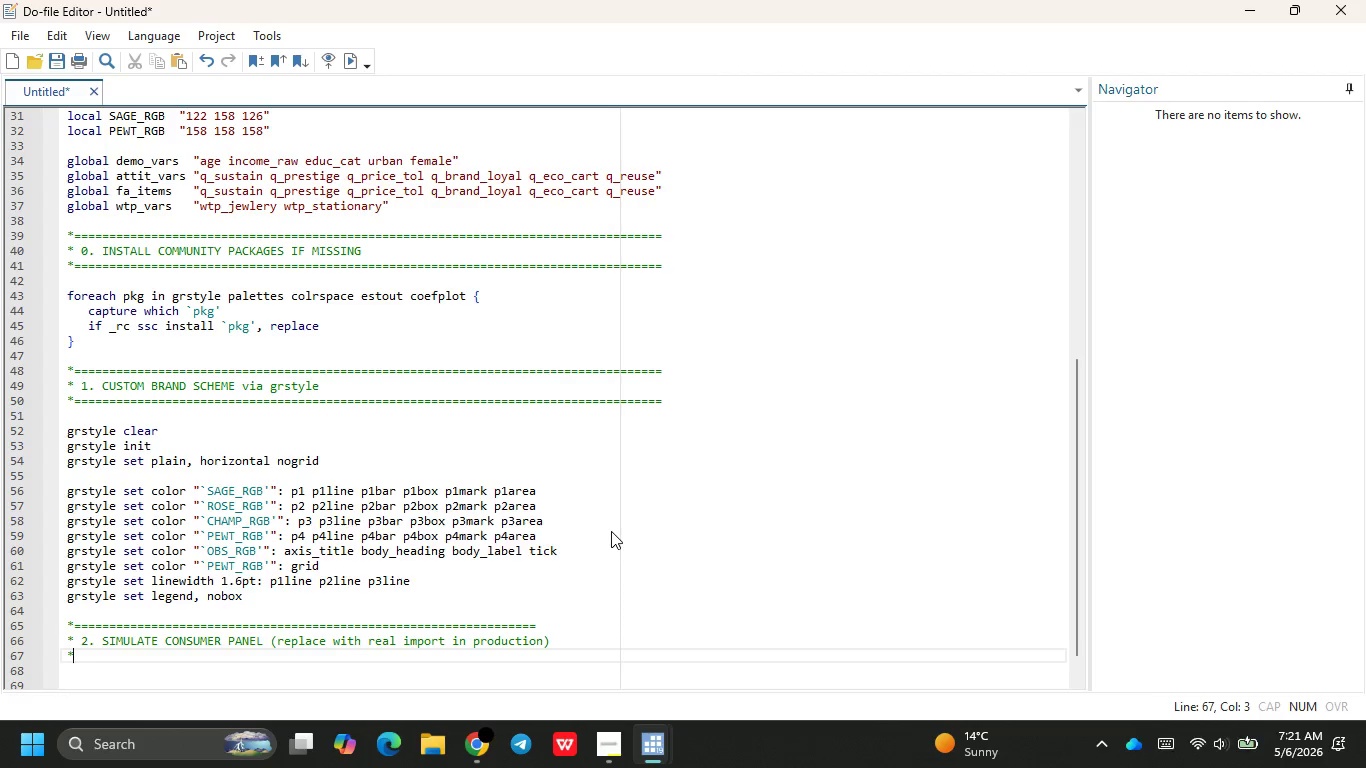 
hold_key(key=Equal, duration=1.5)
 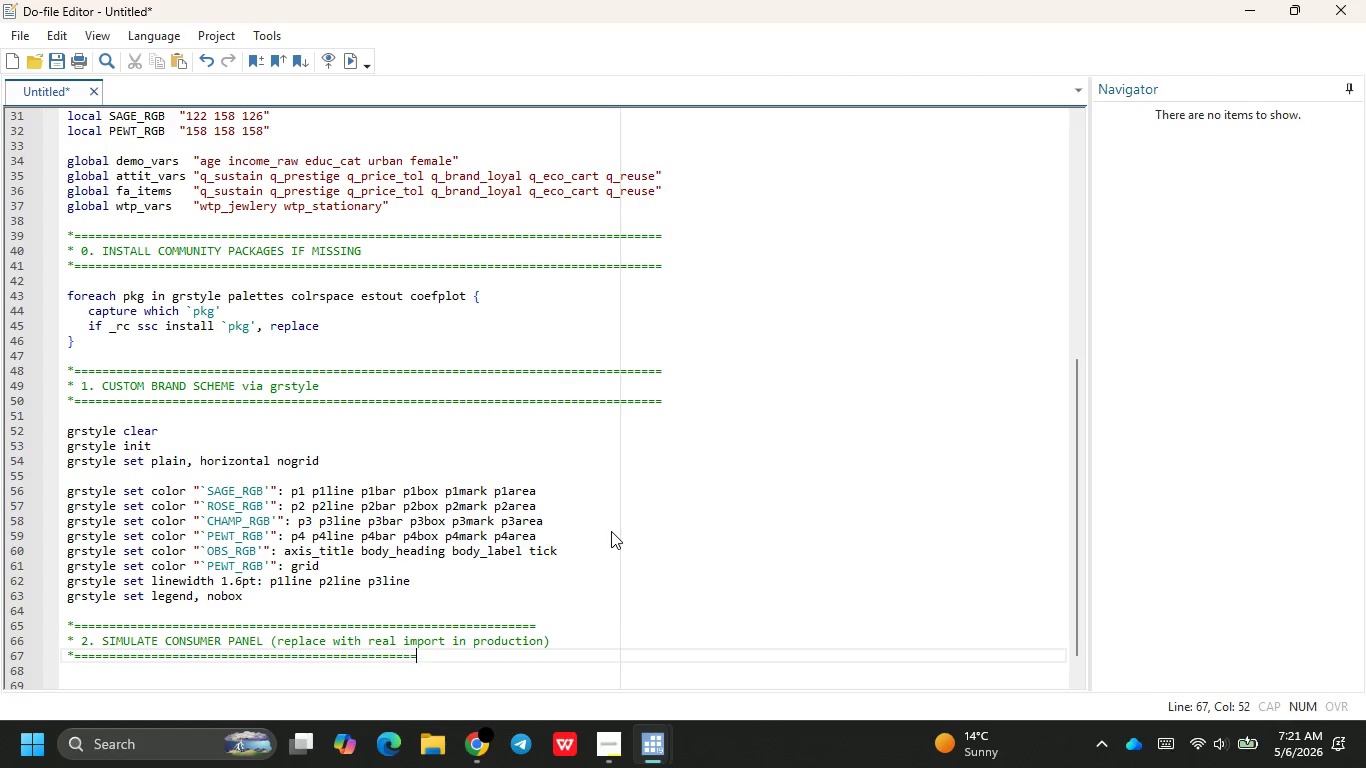 
hold_key(key=Equal, duration=1.03)
 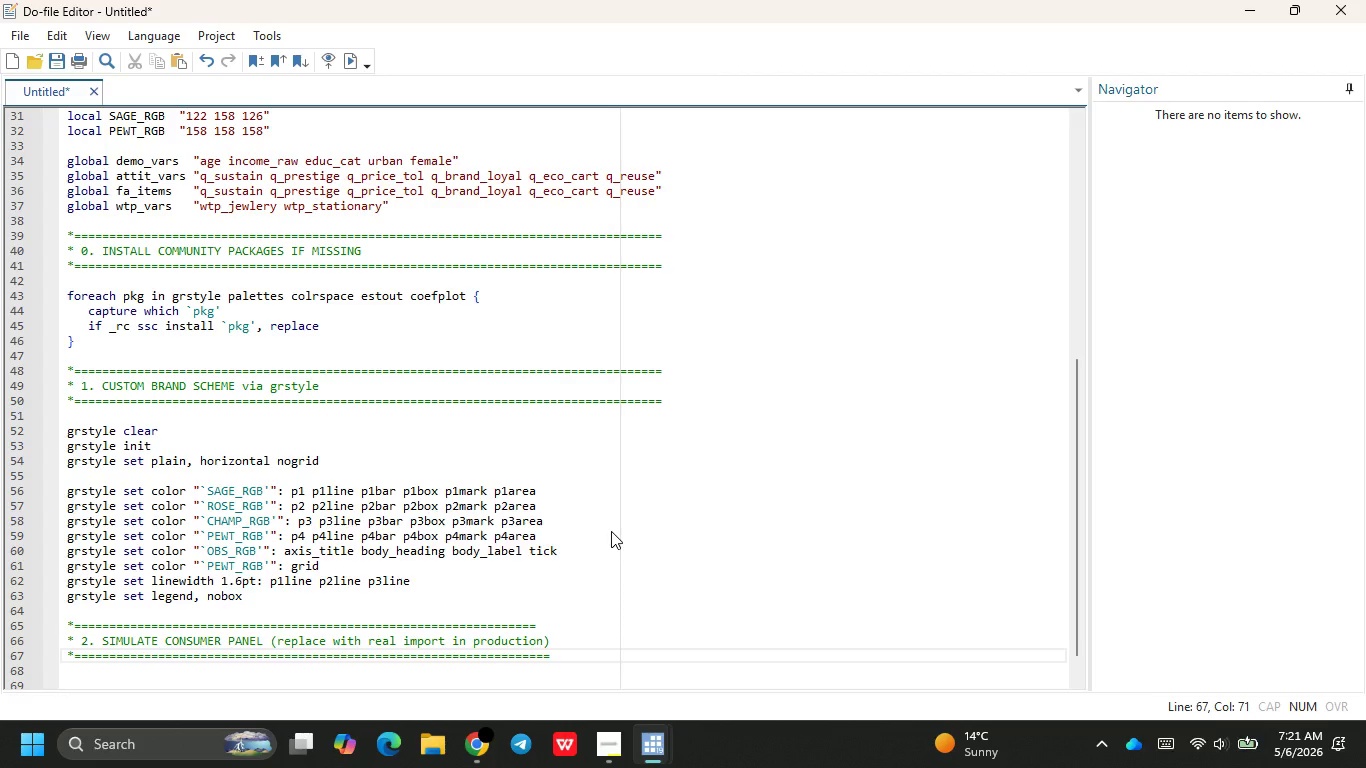 
key(Backspace)
 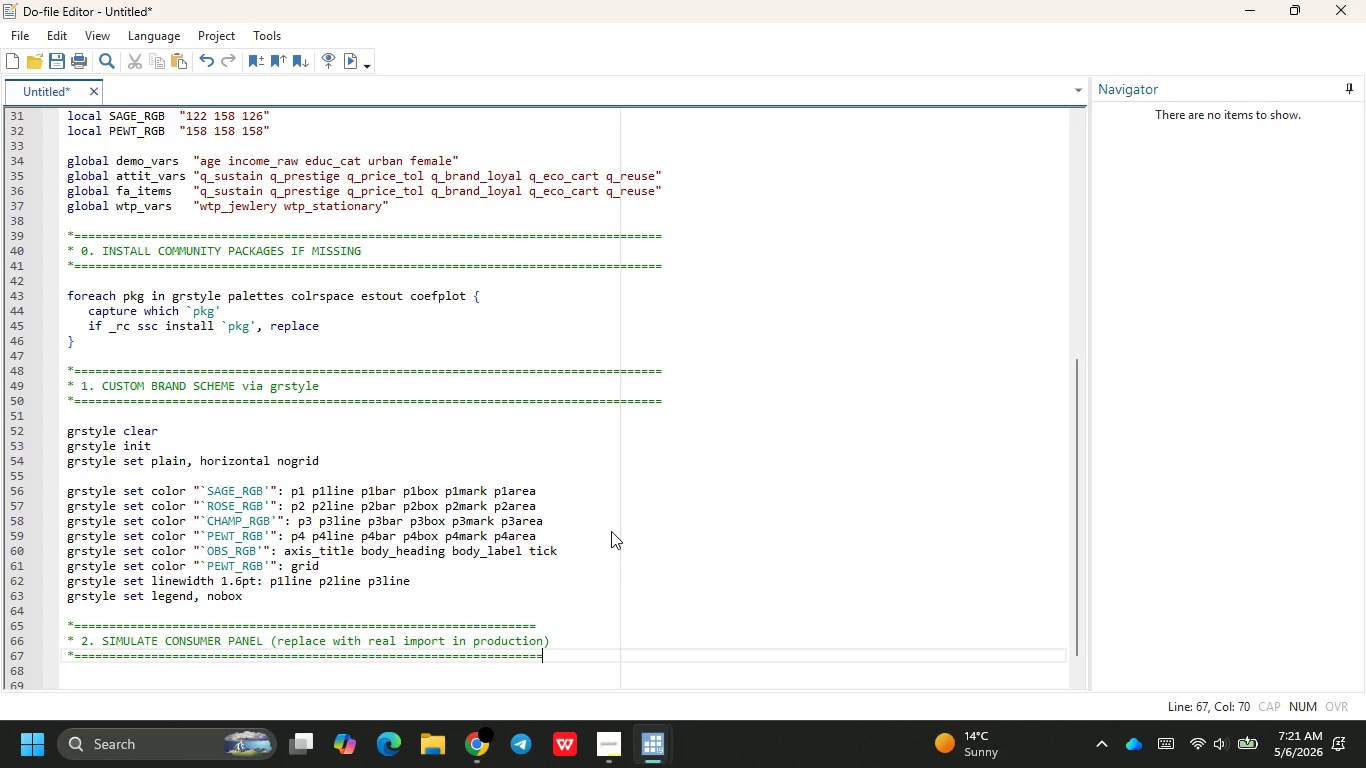 
hold_key(key=Equal, duration=1.02)
 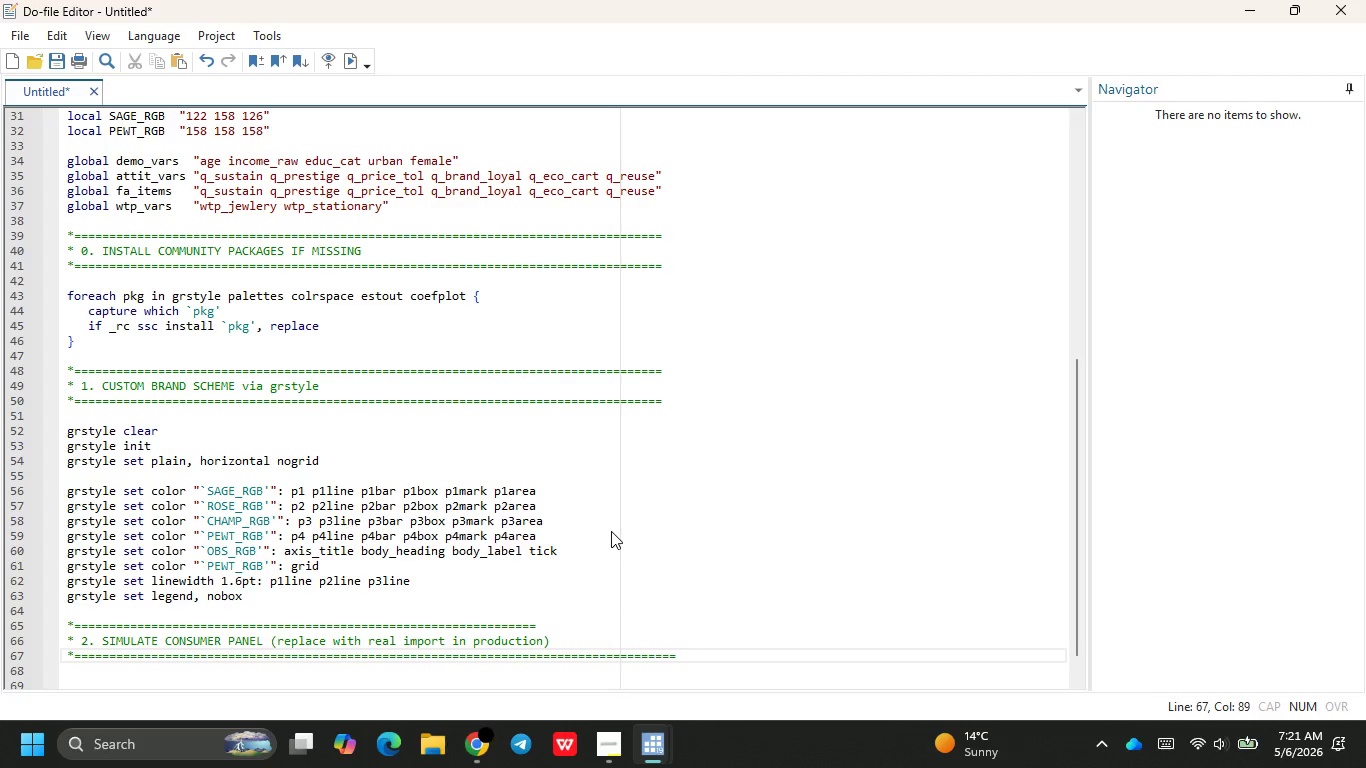 
key(ArrowUp)
 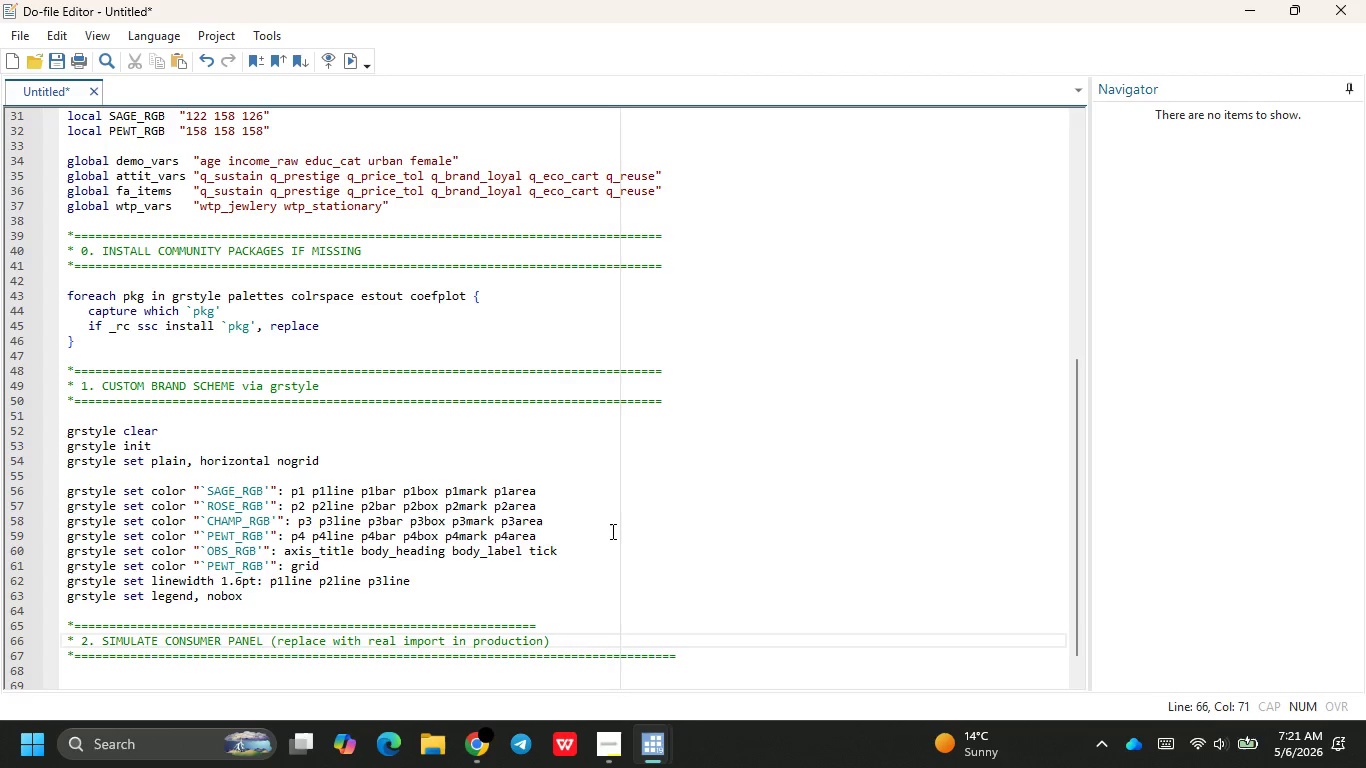 
key(ArrowUp)
 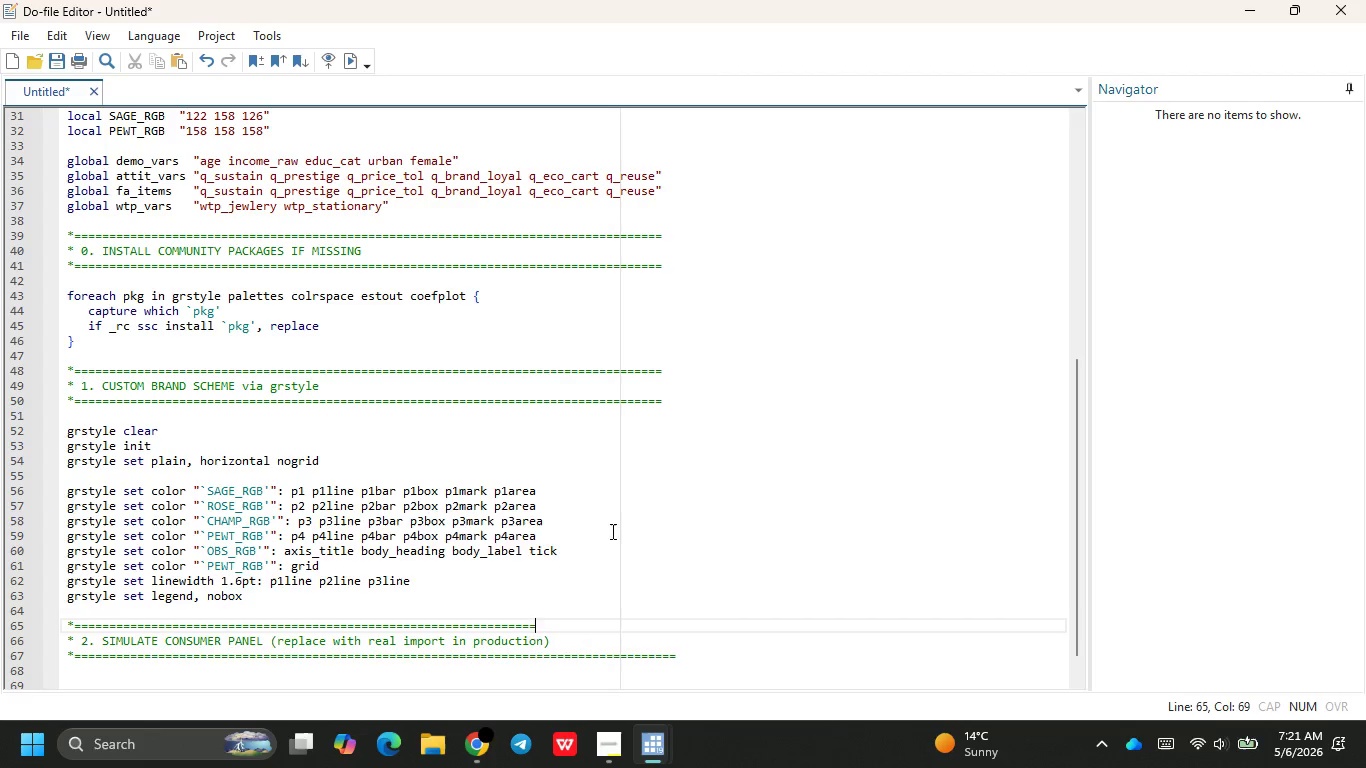 
hold_key(key=Equal, duration=1.01)
 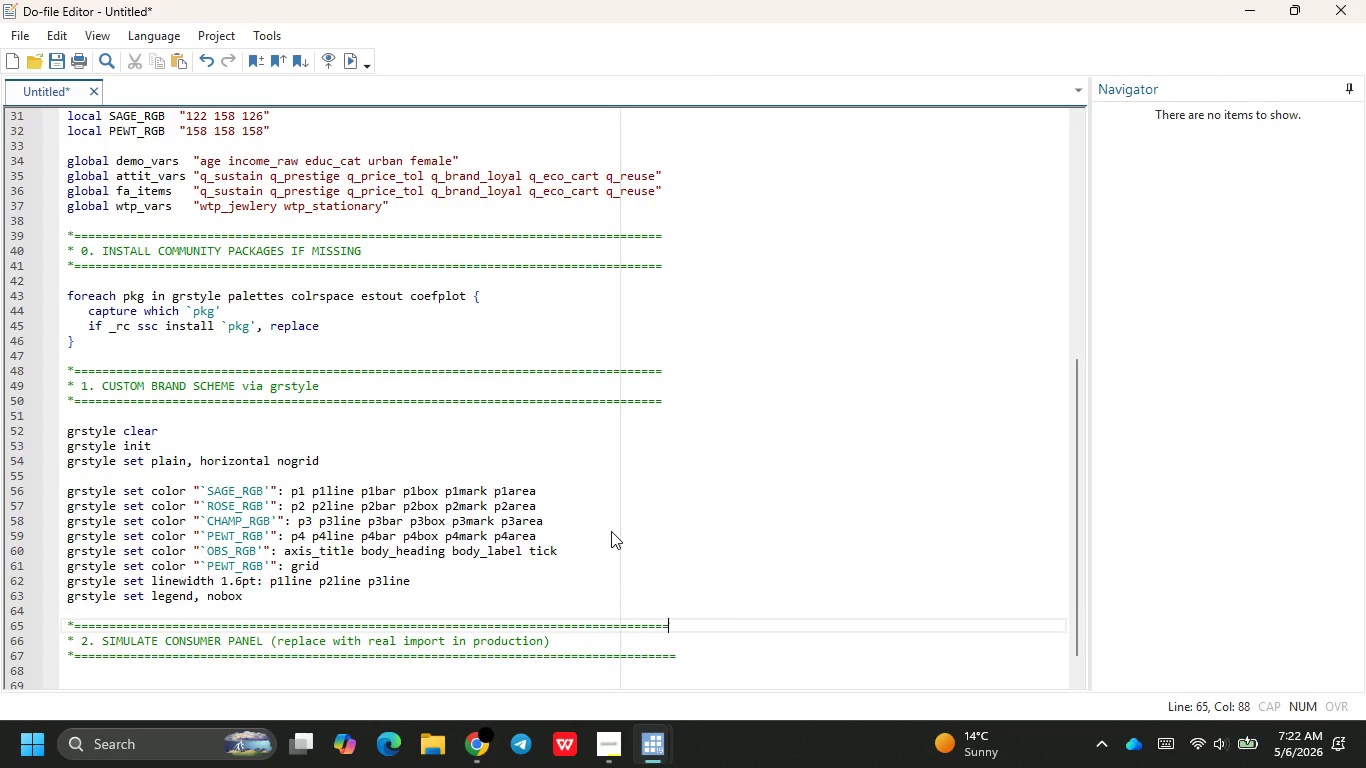 
key(Equal)
 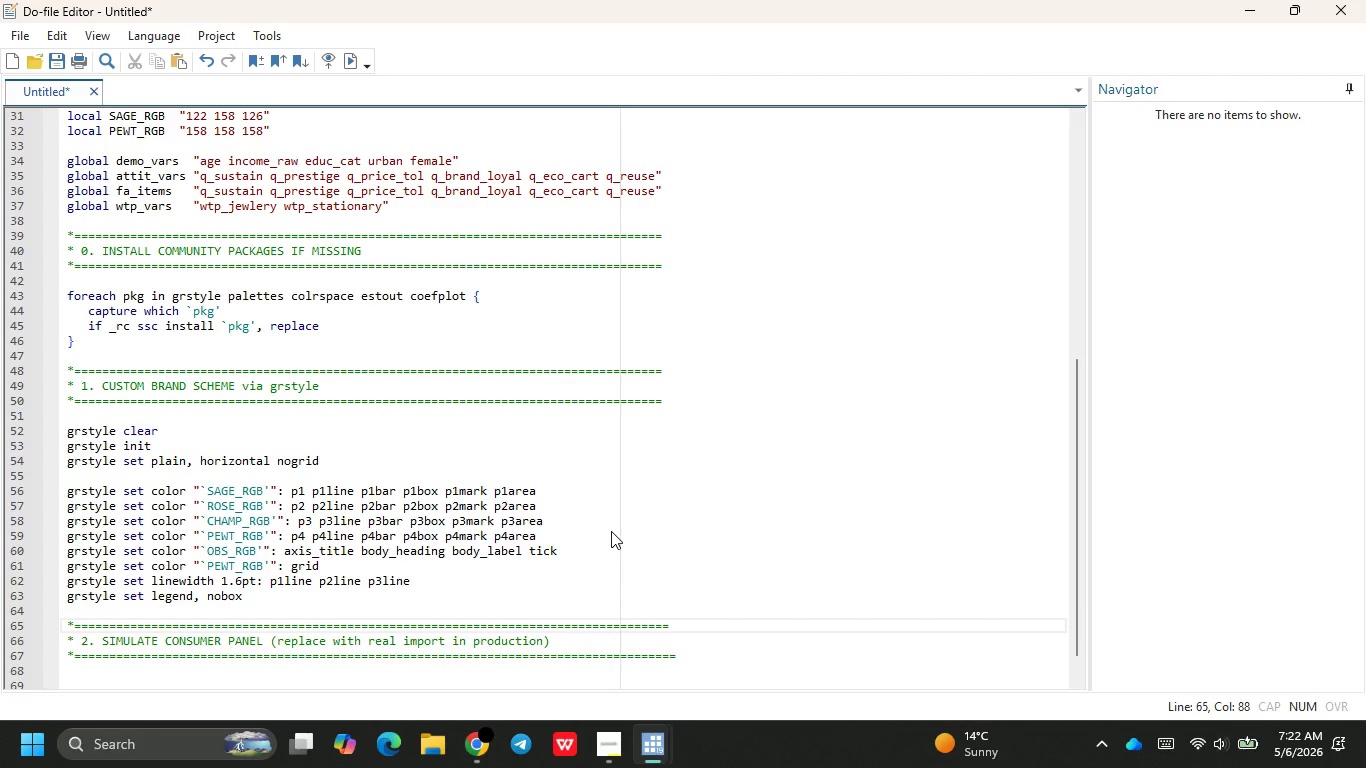 
key(Equal)
 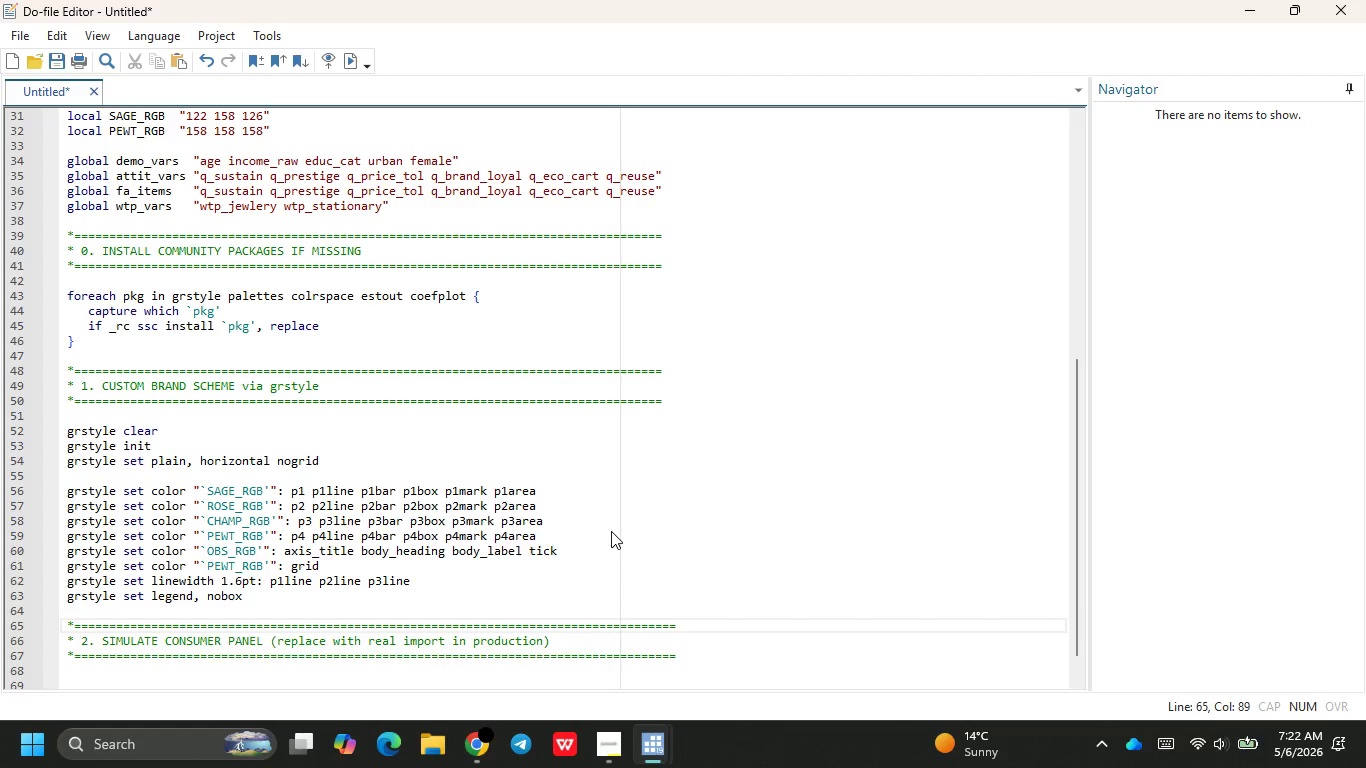 
key(Backspace)
 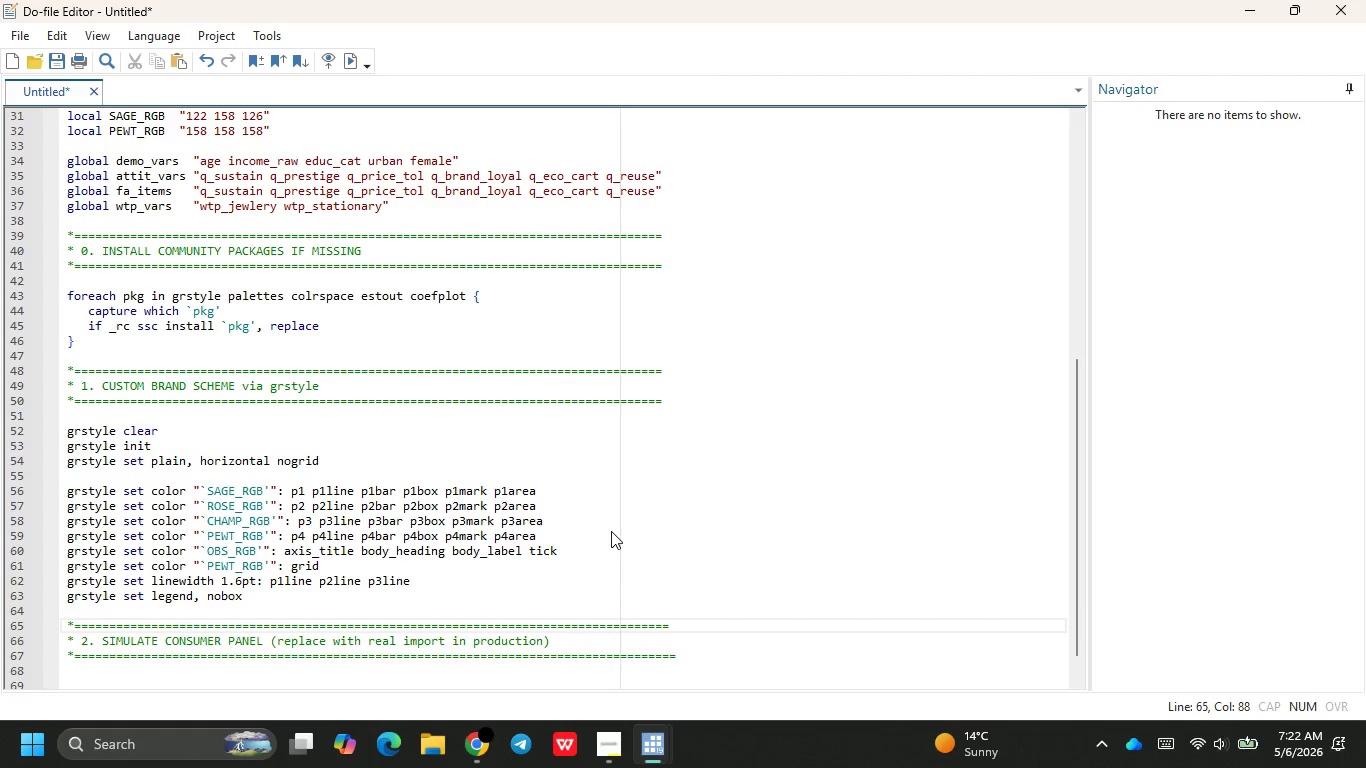 
key(Backspace)
 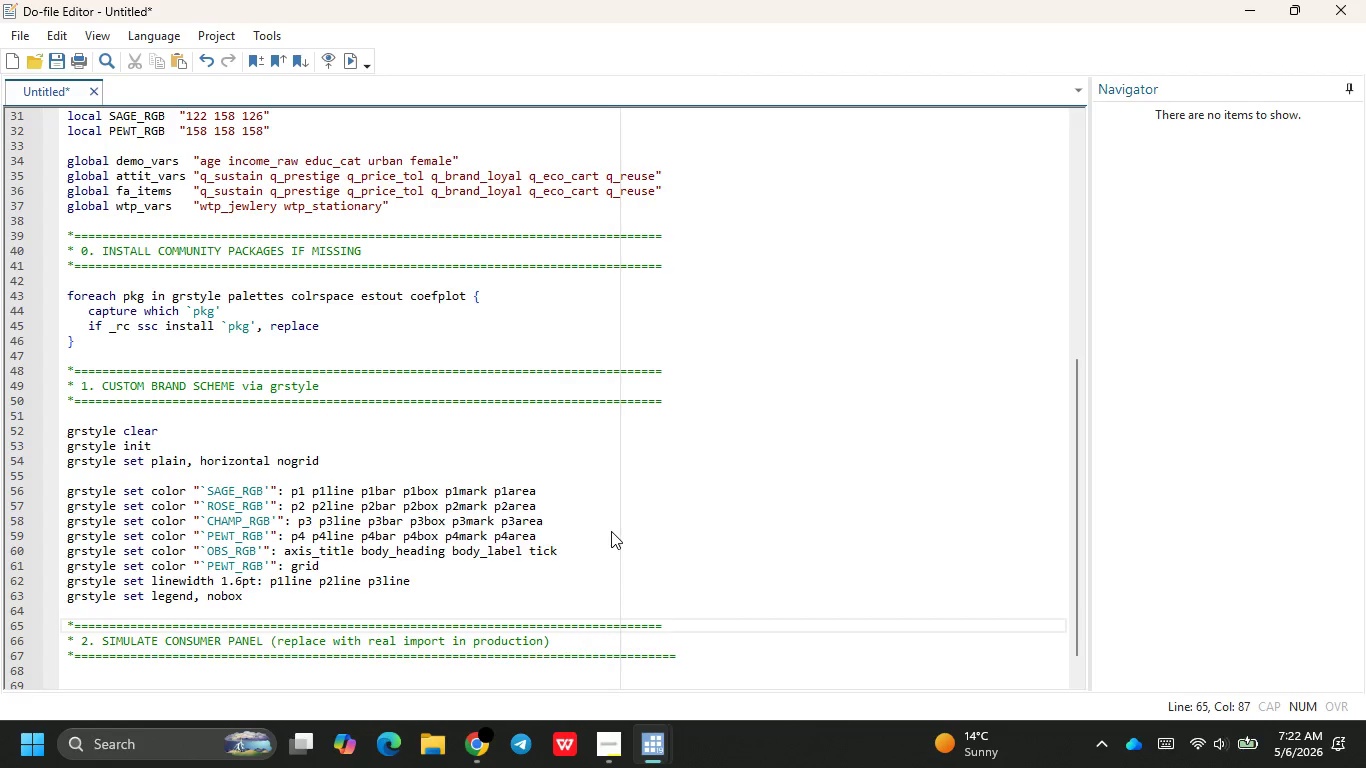 
key(ArrowDown)
 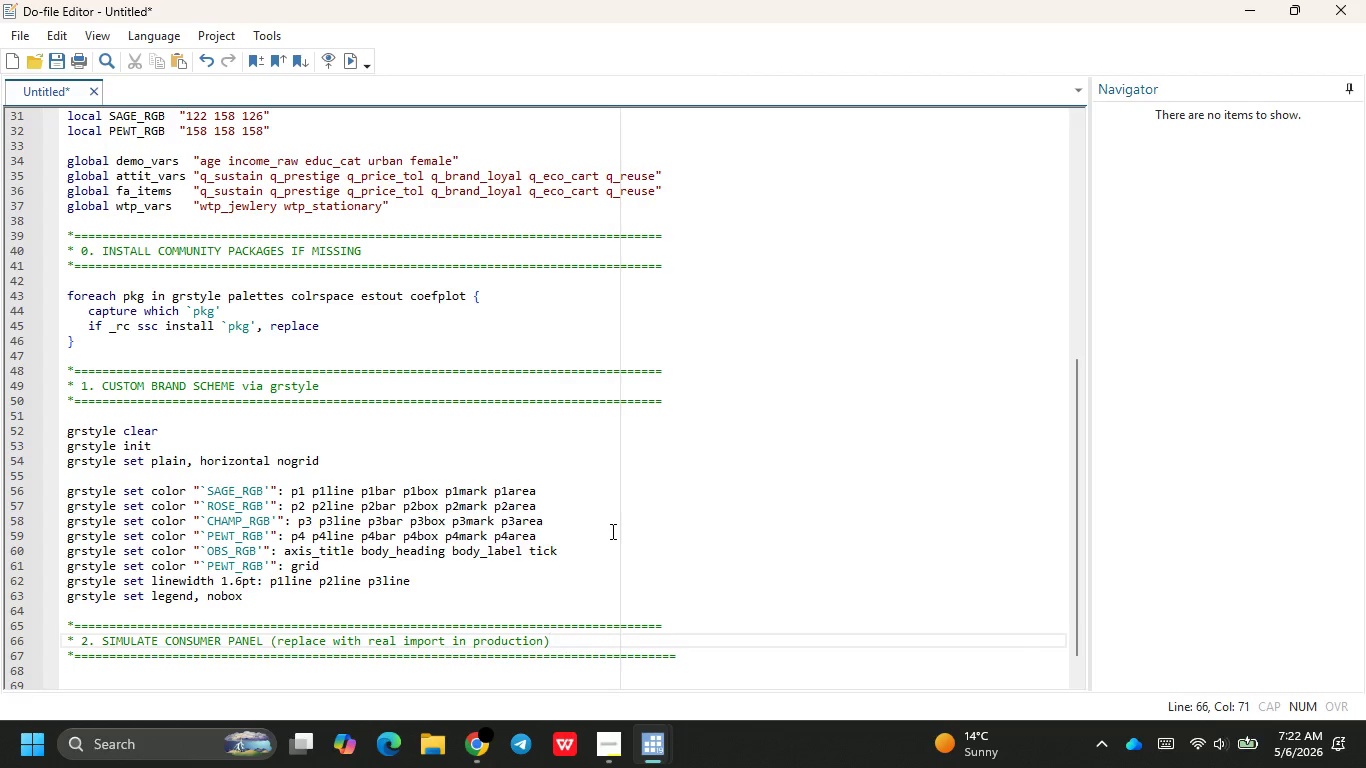 
key(ArrowRight)
 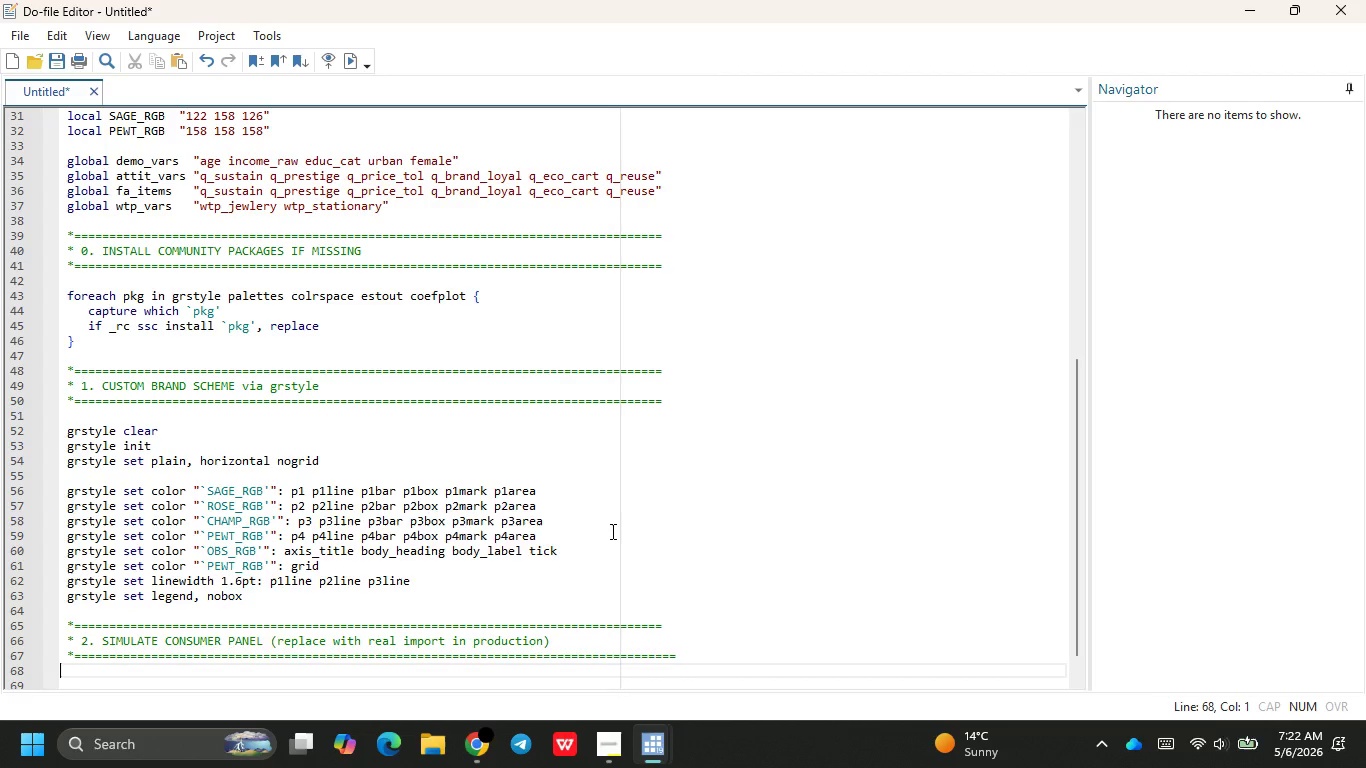 
key(ArrowDown)
 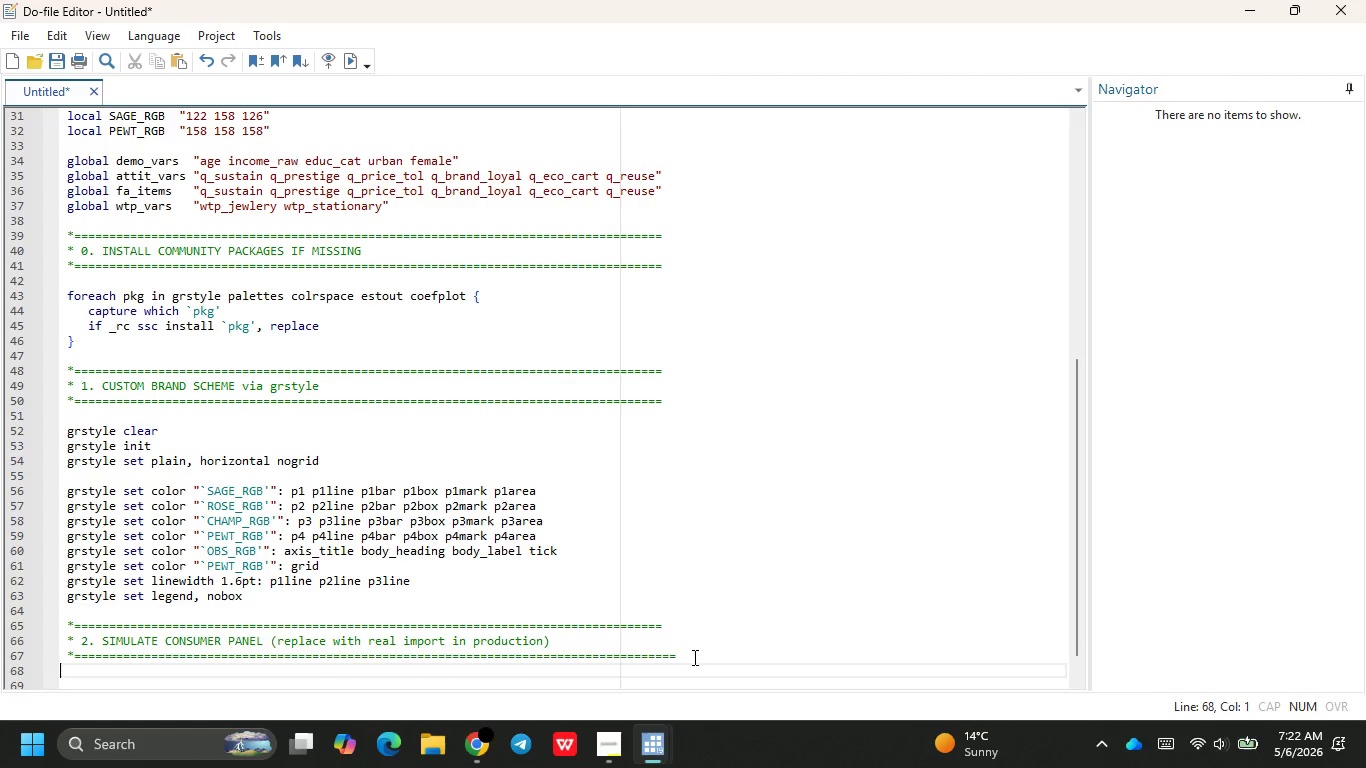 
left_click([684, 656])
 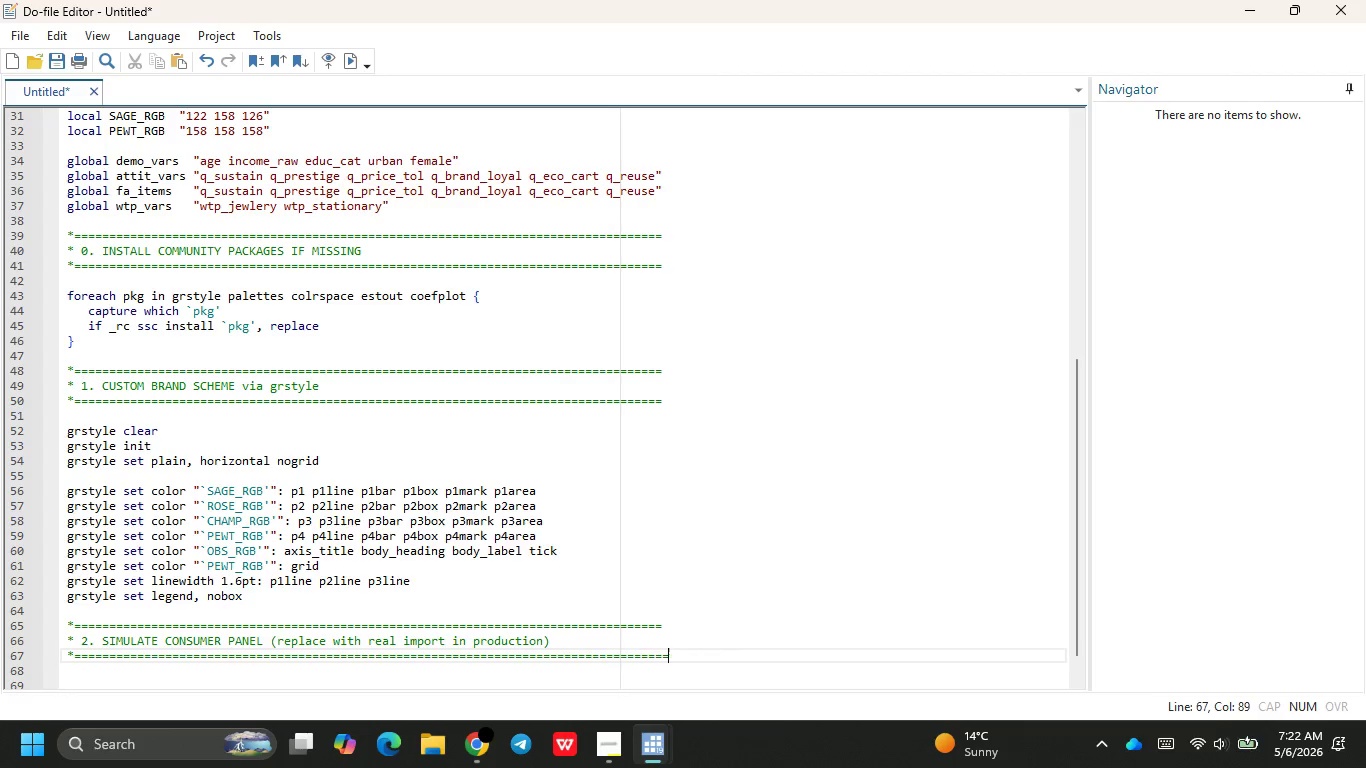 
key(Backspace)
 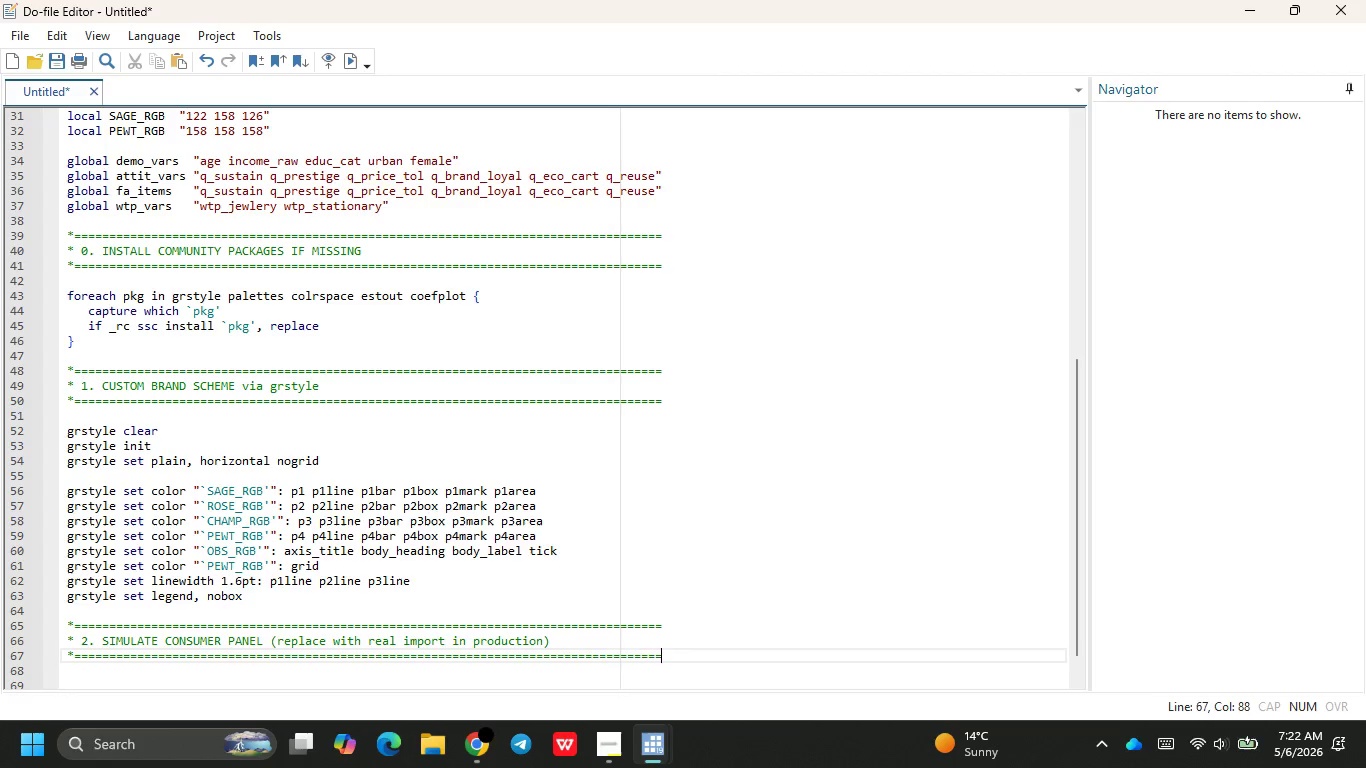 
key(Backspace)
 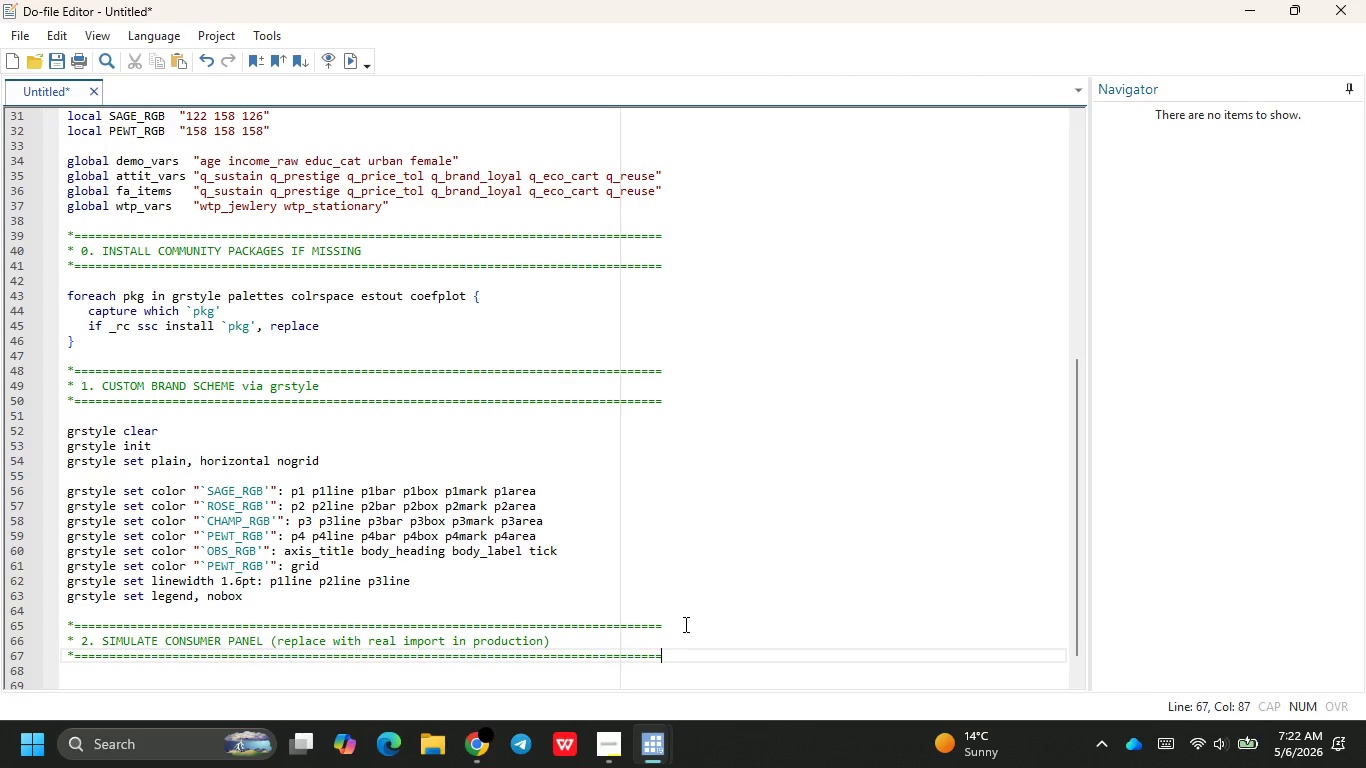 
scroll: coordinate [686, 495], scroll_direction: up, amount: 12.0
 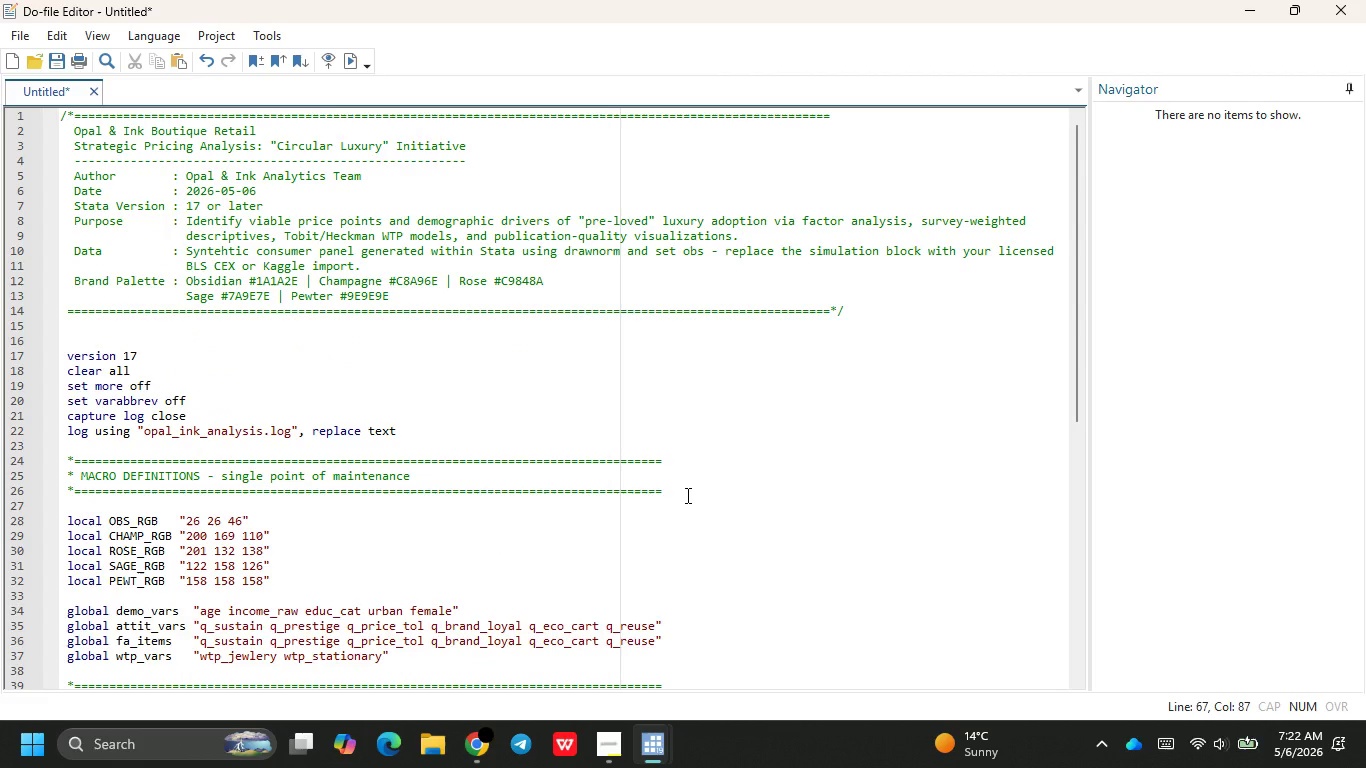 
scroll: coordinate [686, 495], scroll_direction: down, amount: 16.0
 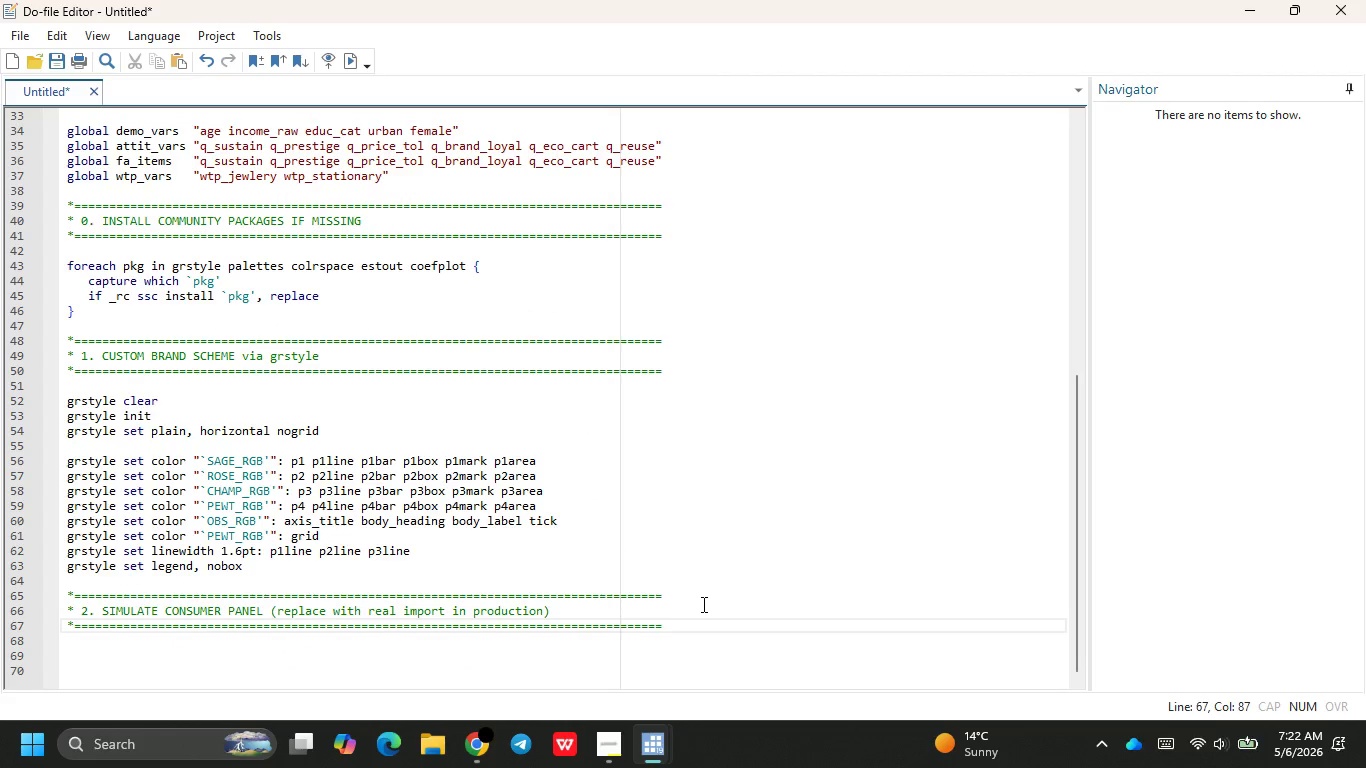 
key(Enter)
 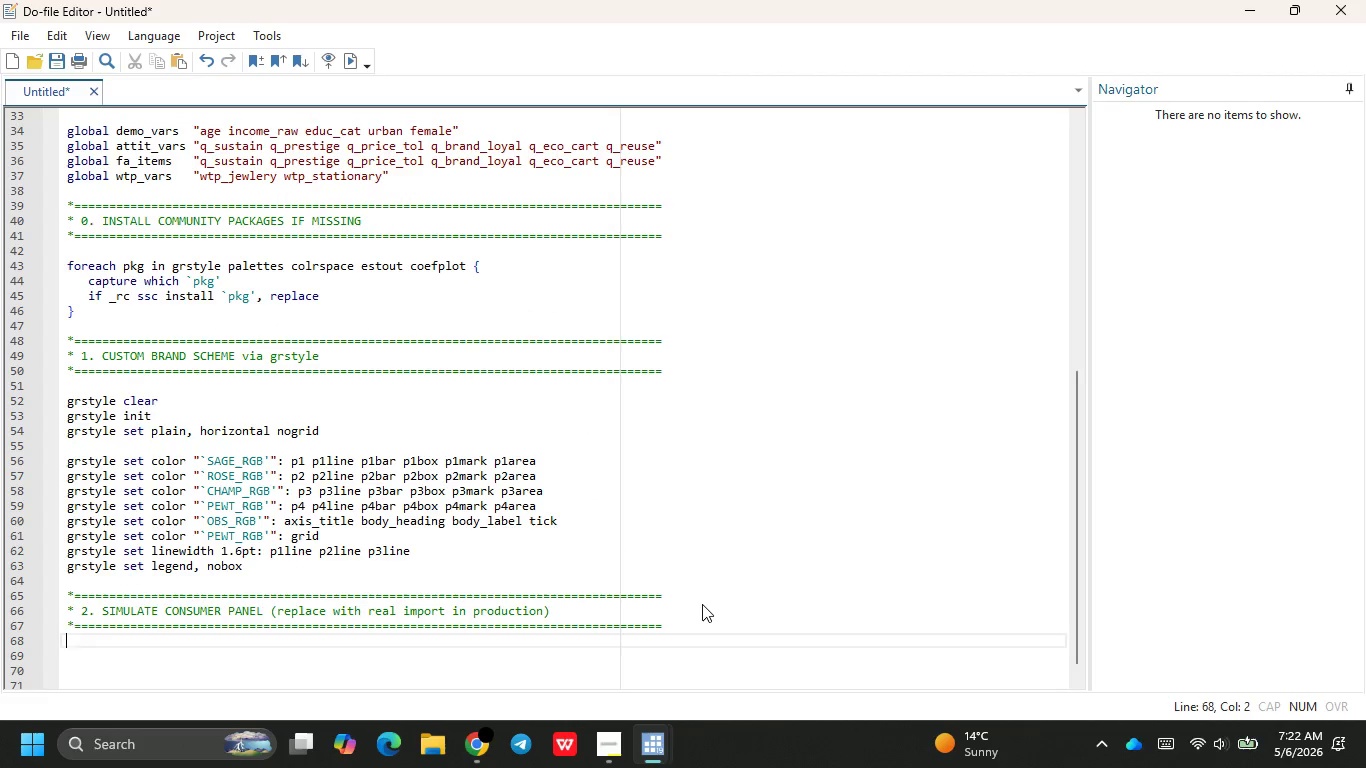 
key(Enter)
 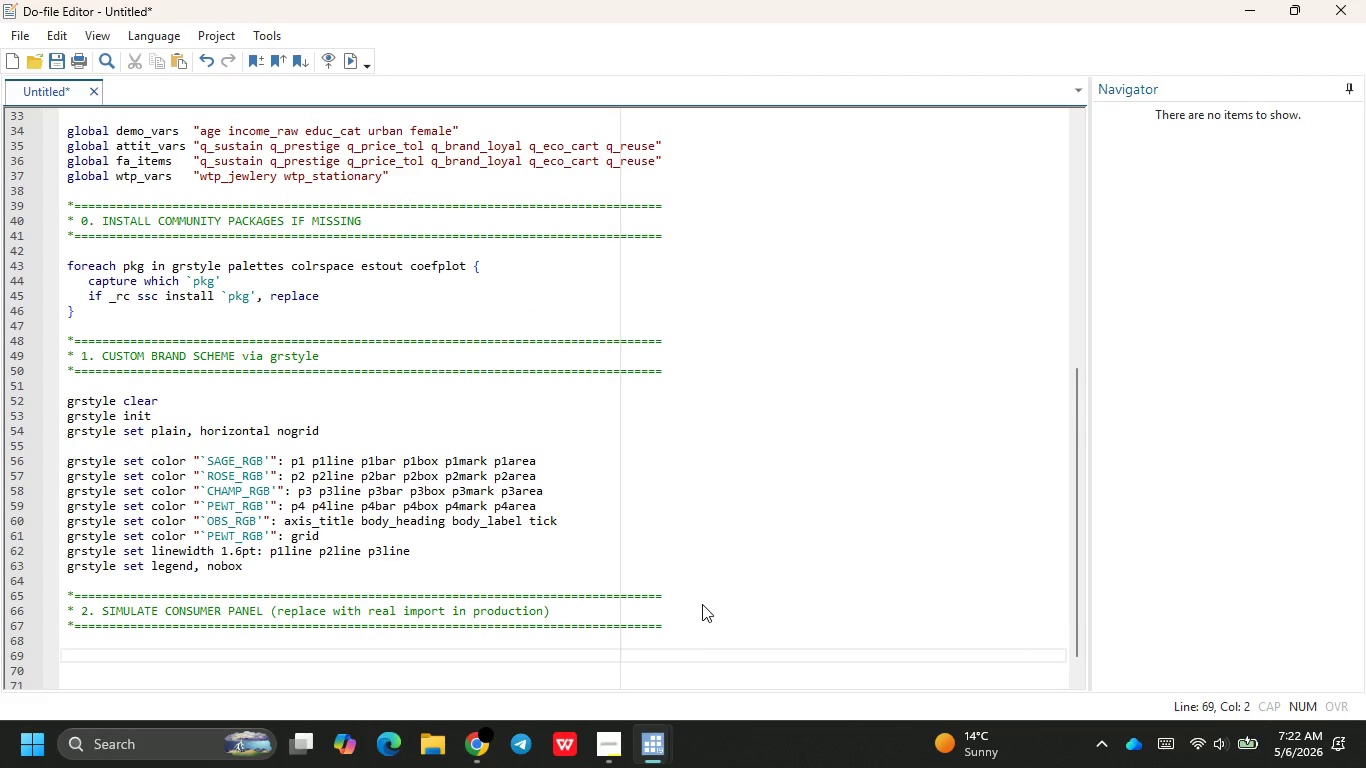 
key(Backspace)
key(Backspace)
type(* Rp)
key(Backspace)
type(epo)
key(Backspace)
type(lace the )
key(Backspace)
key(Backspace)
type(is entire section with:)
 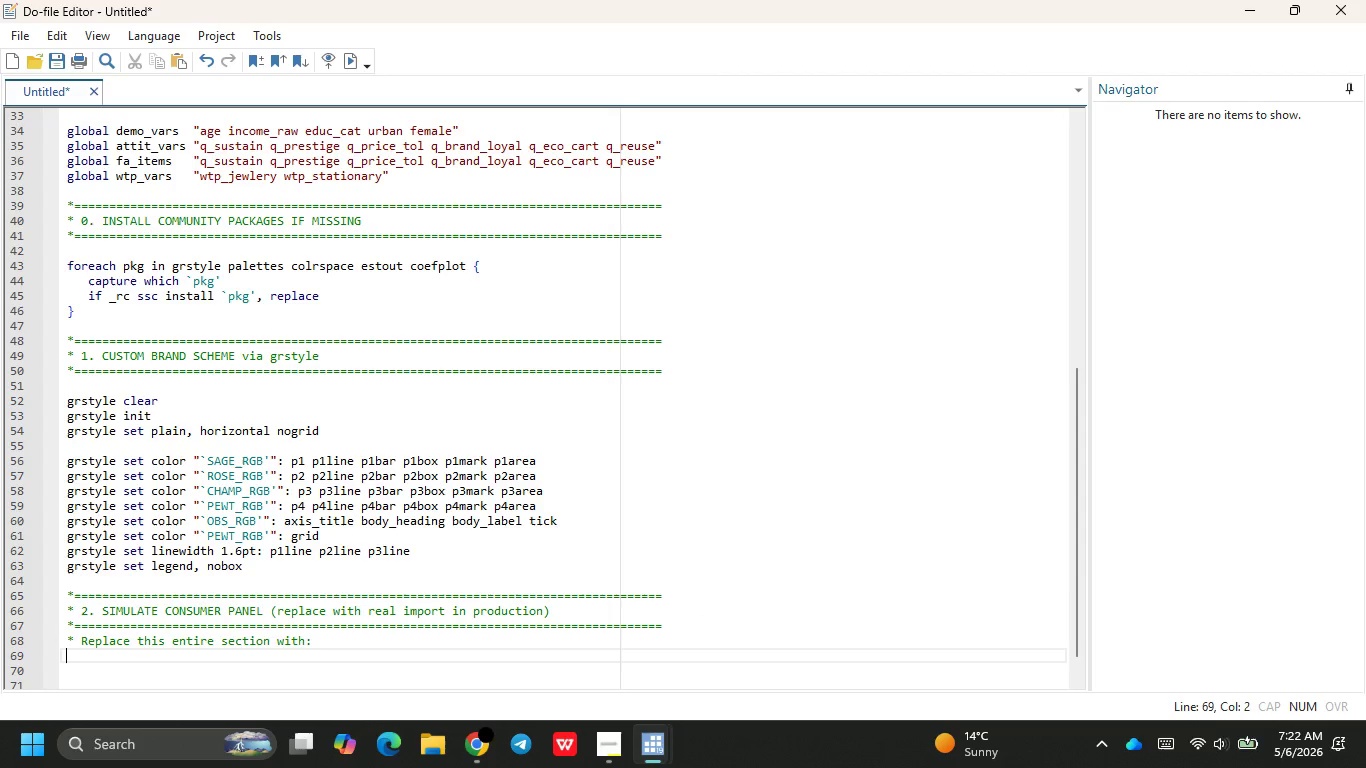 
key(Enter)
 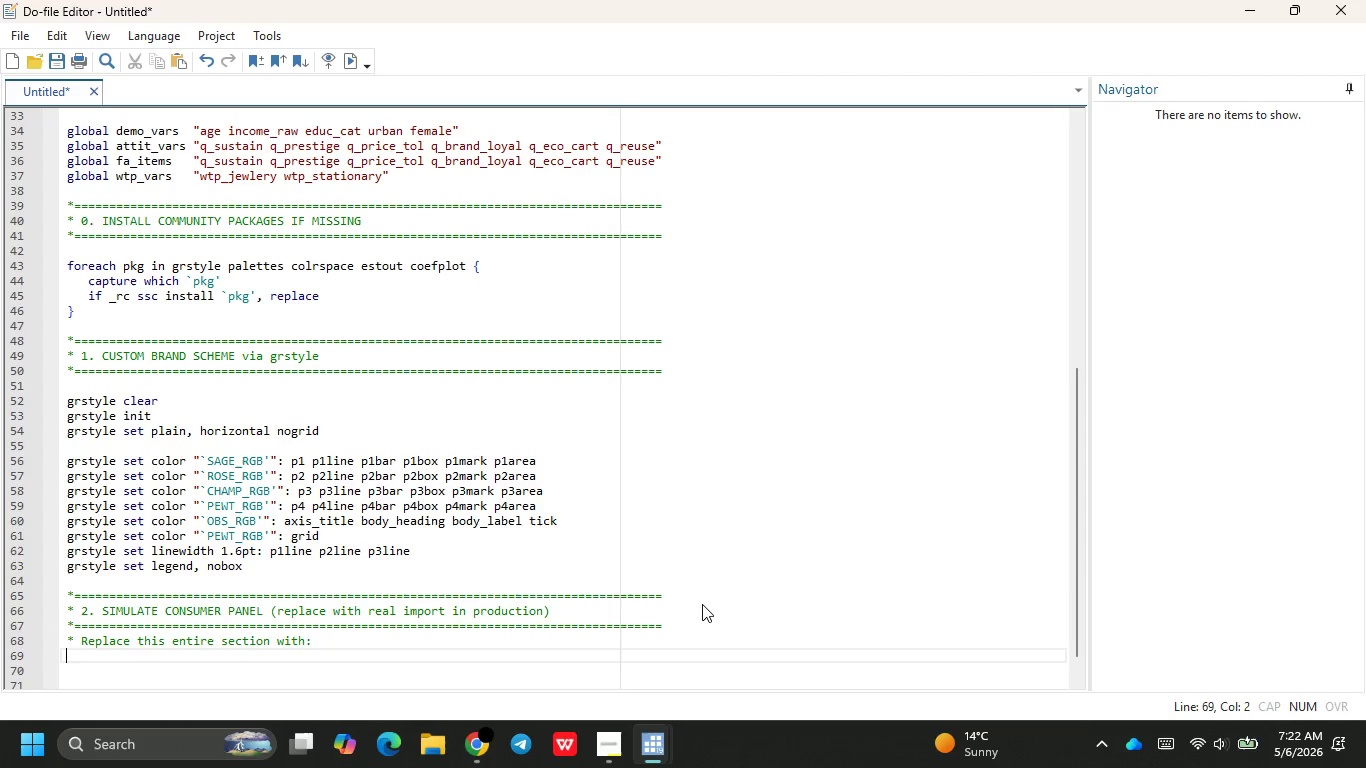 
type(* imo)
key(Backspace)
type(port delimiti)
key(Backspace)
type(ed )
 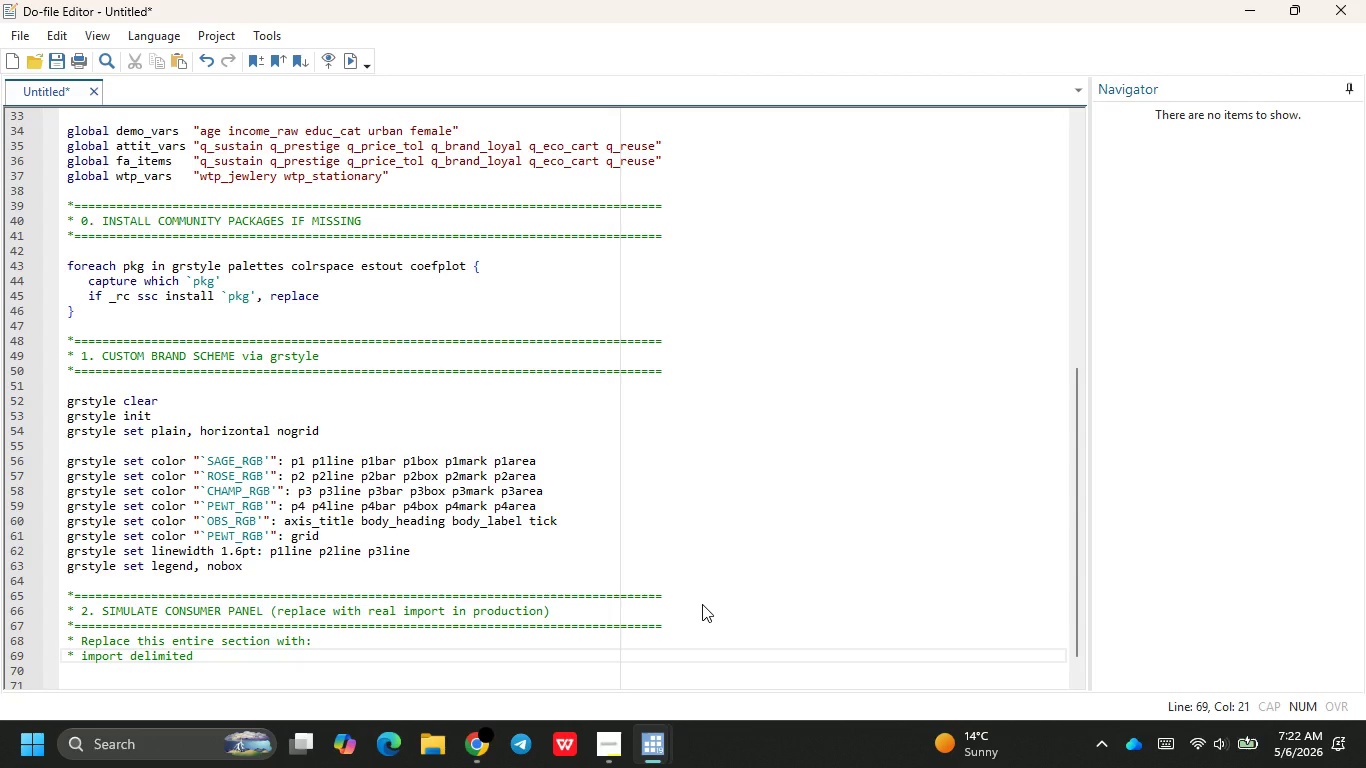 
type(:)
key(Backspace)
type("opal)
 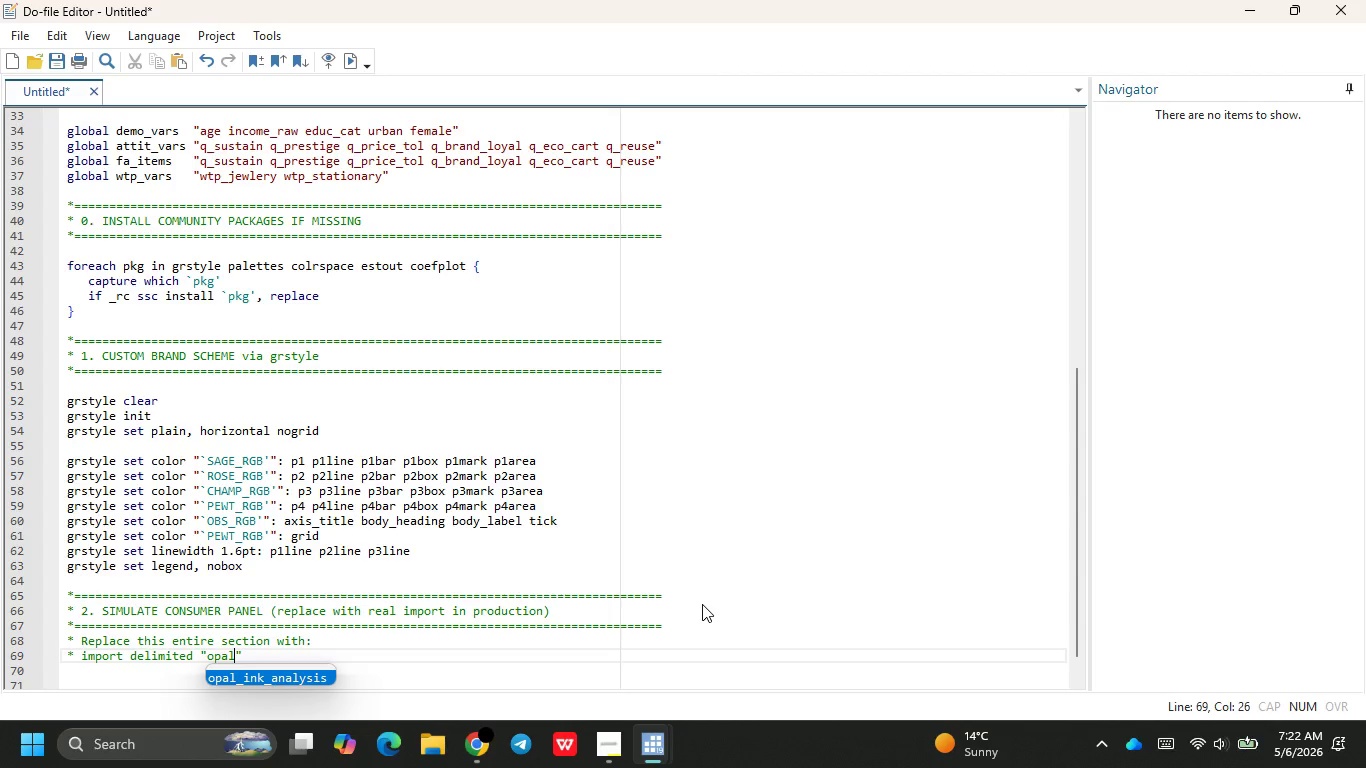 
type(_n)
key(Backspace)
type(ink_consumer_panel.csv)
 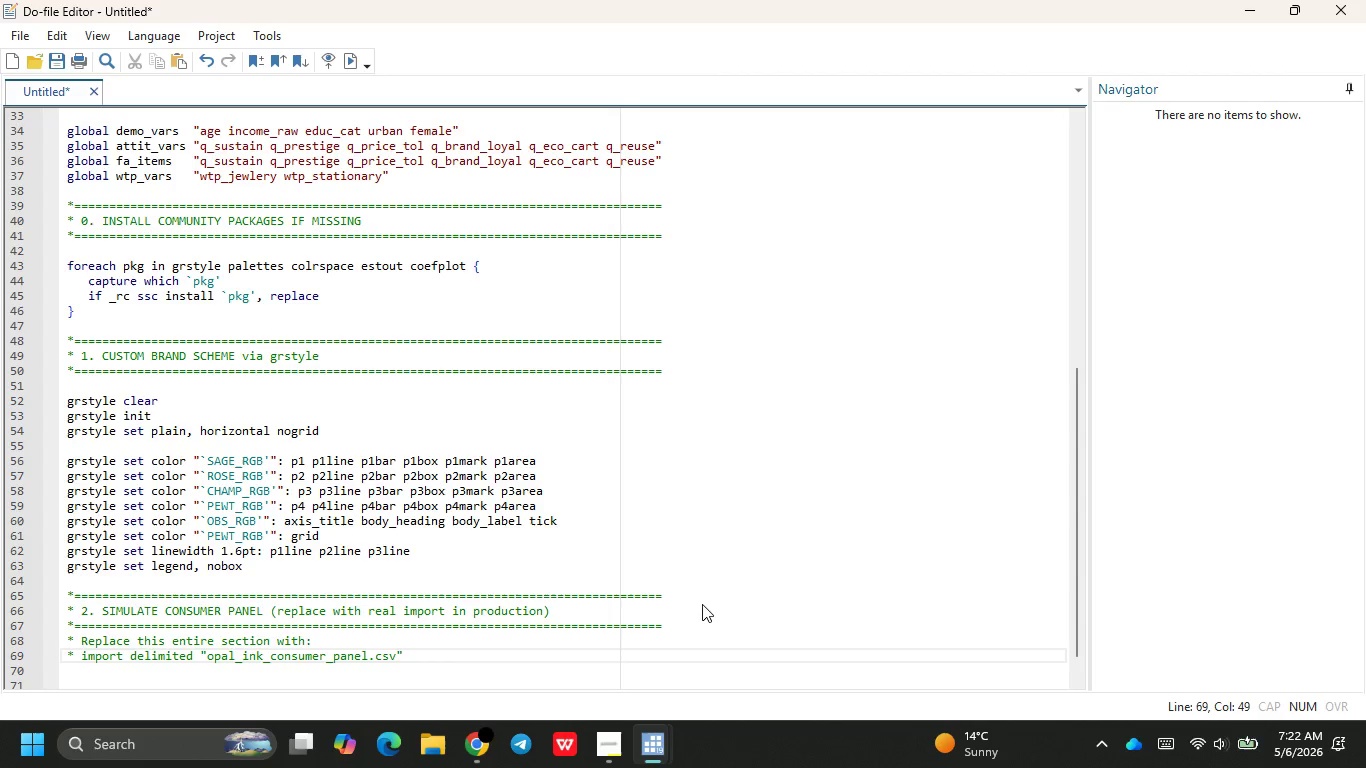 
key(ArrowRight)
 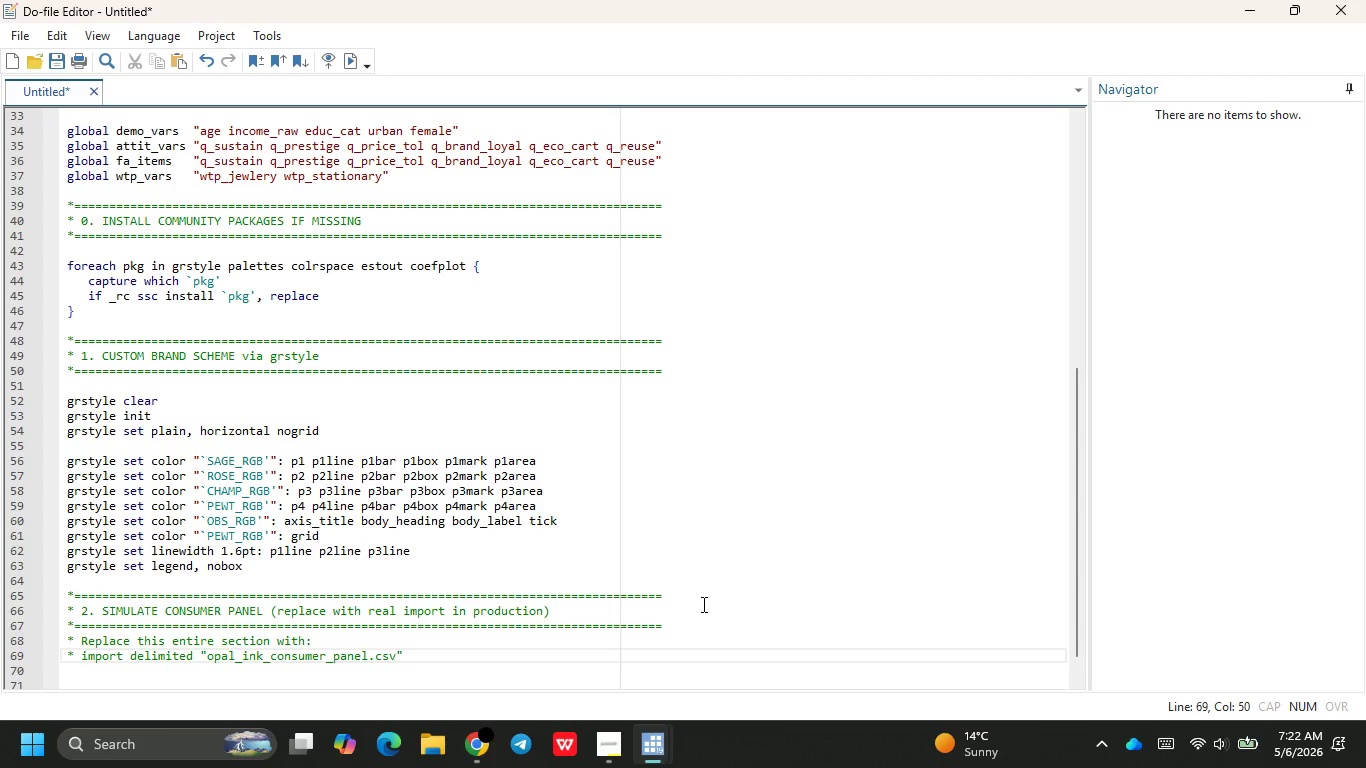 
type(, varnames(1)
 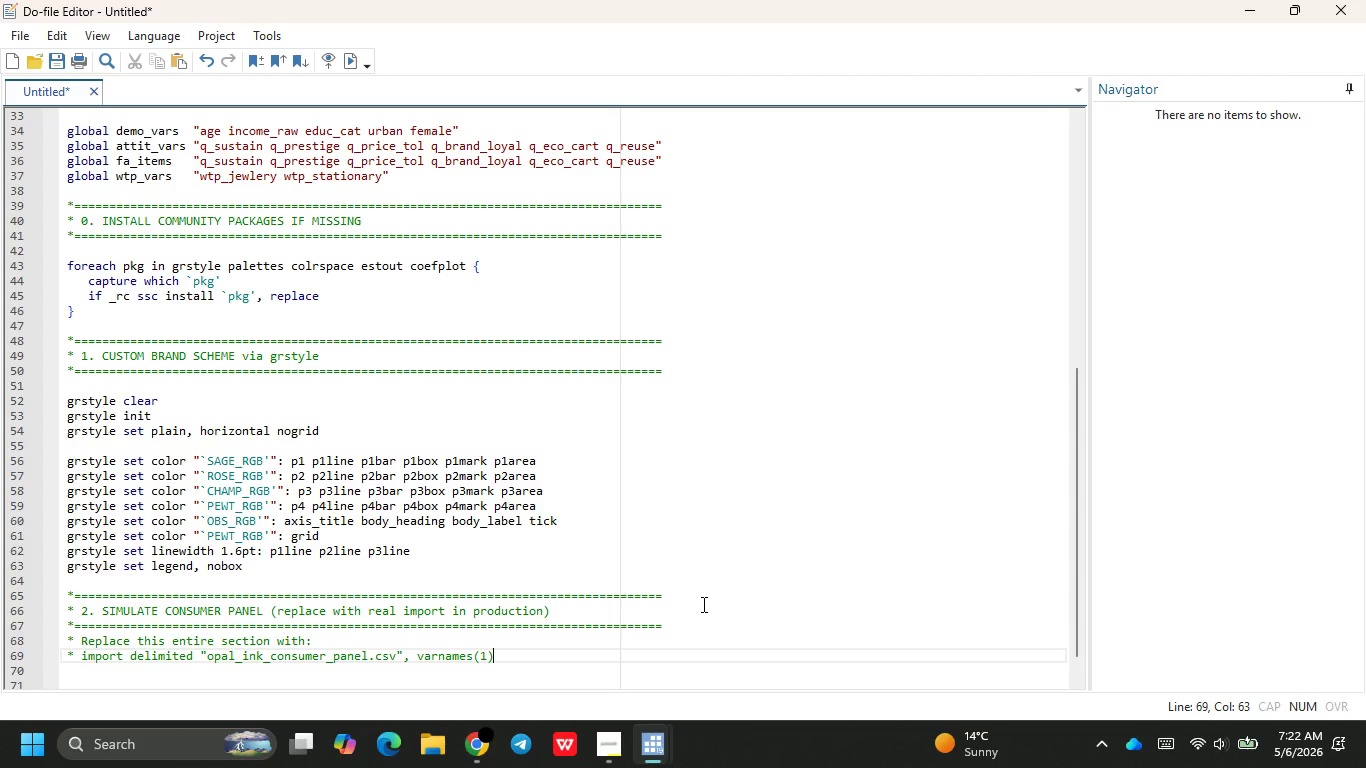 
 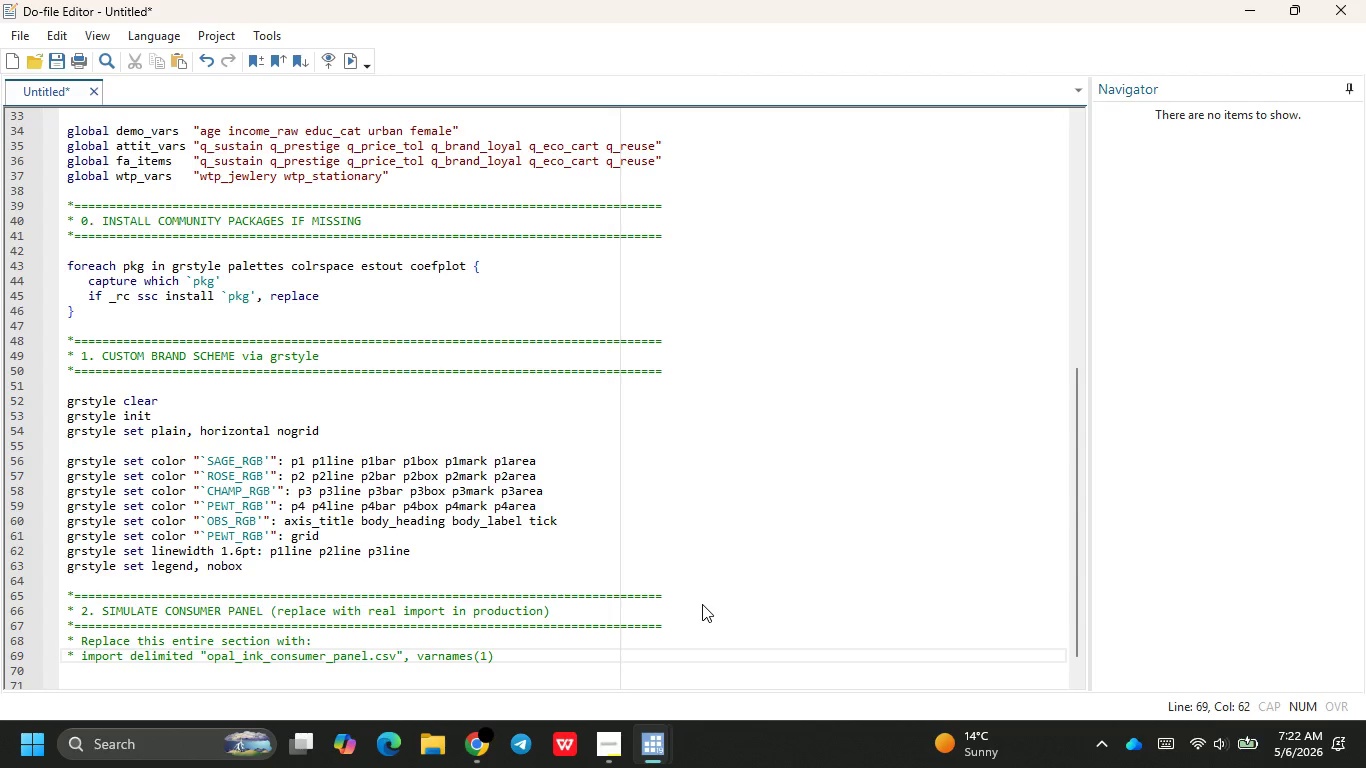 
key(ArrowRight)
 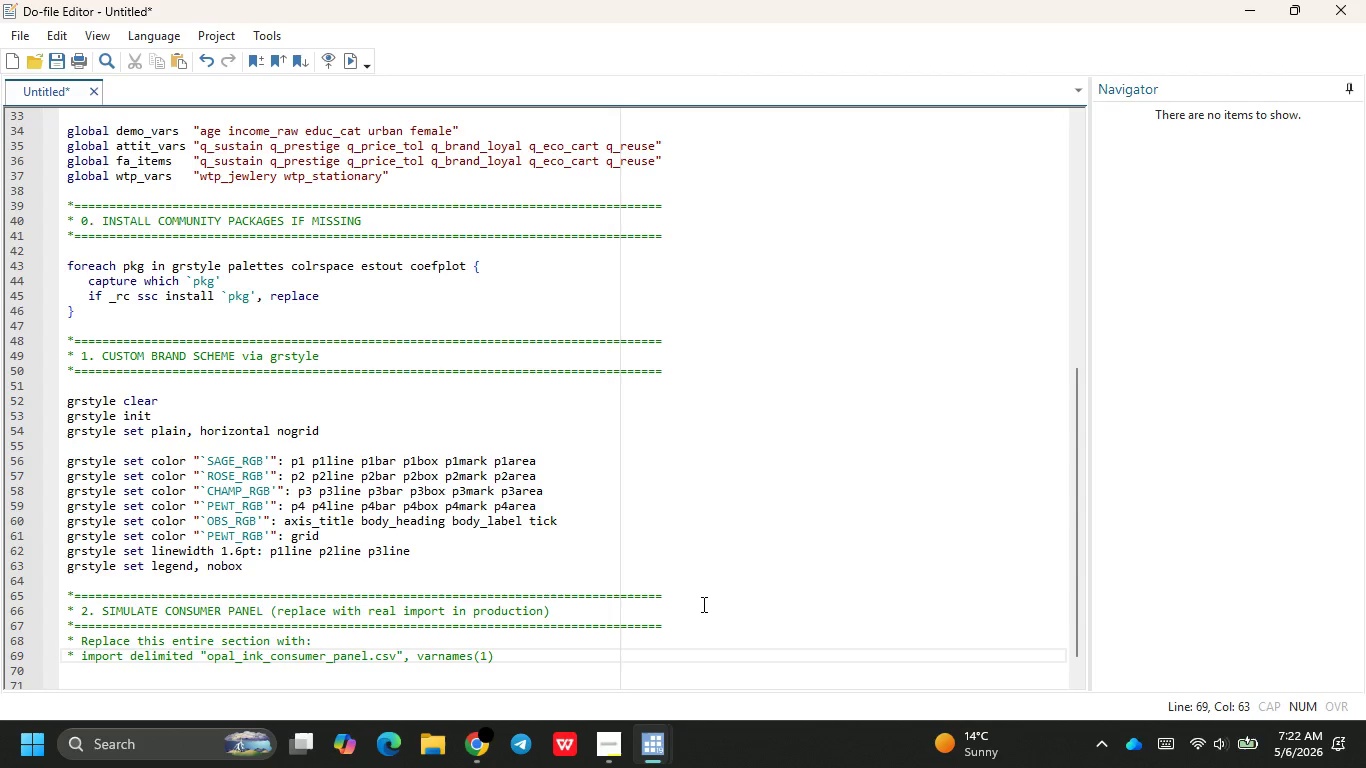 
type( case(preserve)
 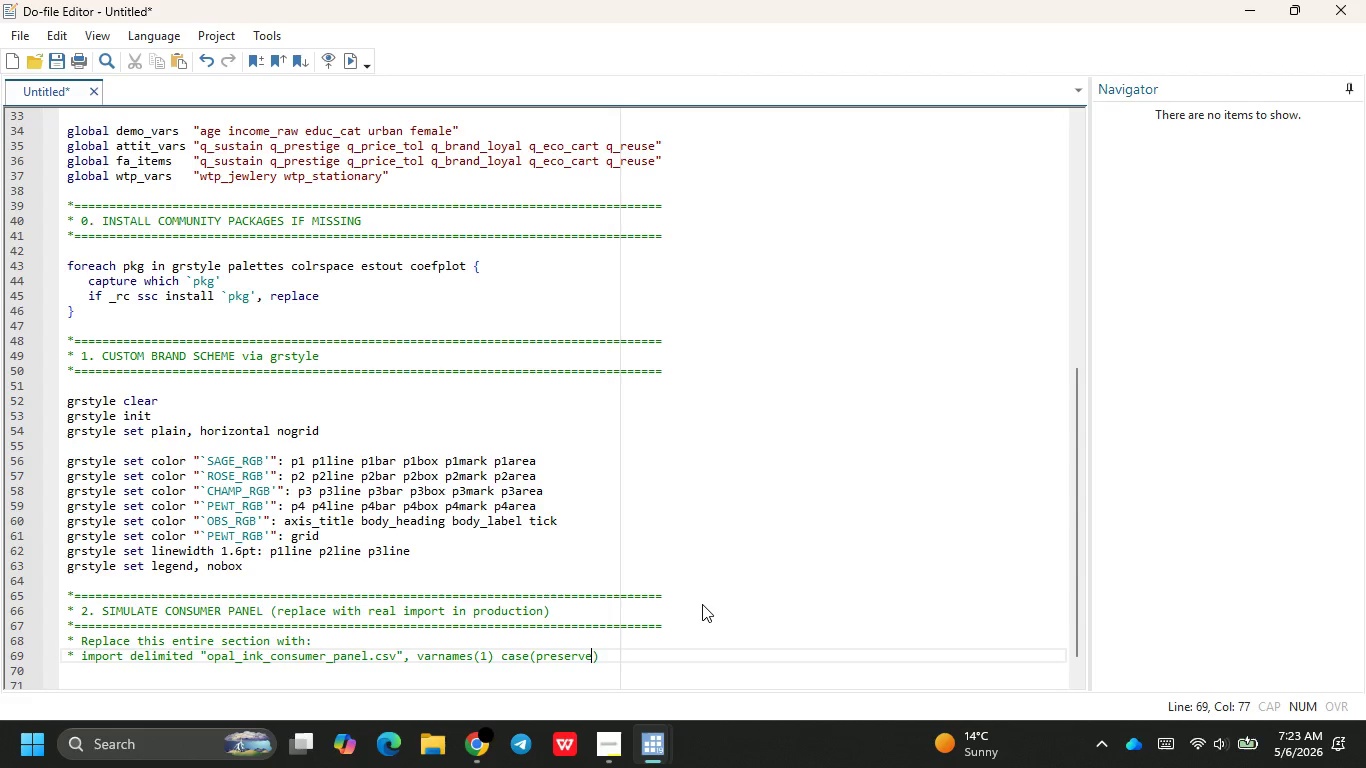 
key(ArrowRight)
 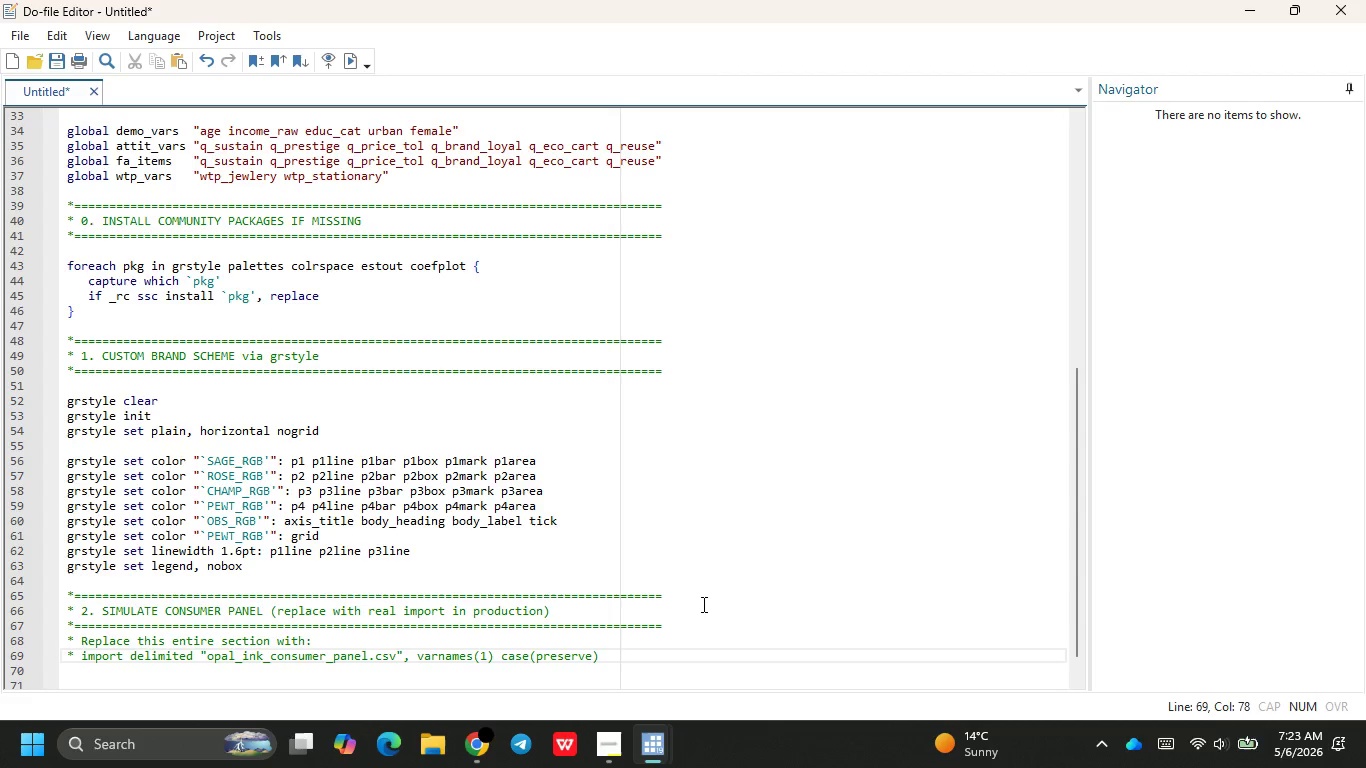 
type( clear)
 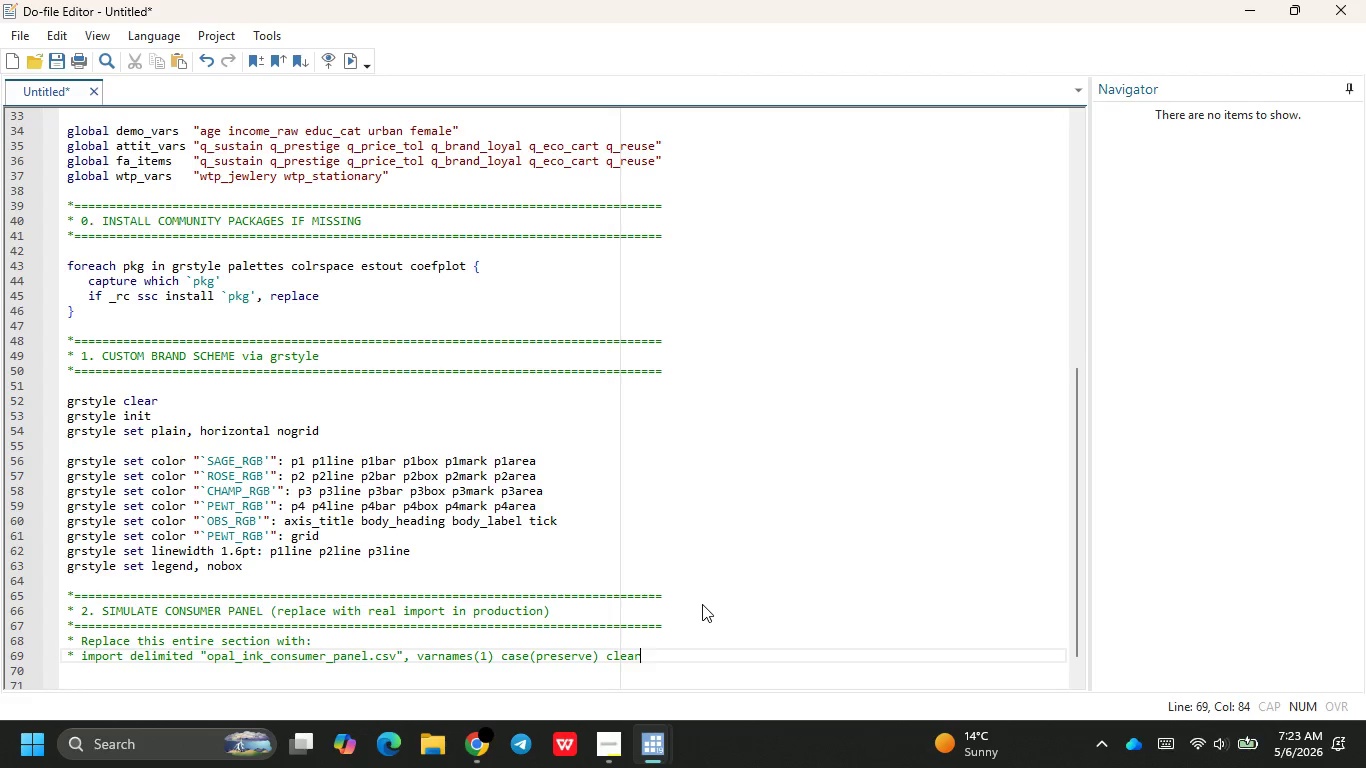 
key(Enter)
 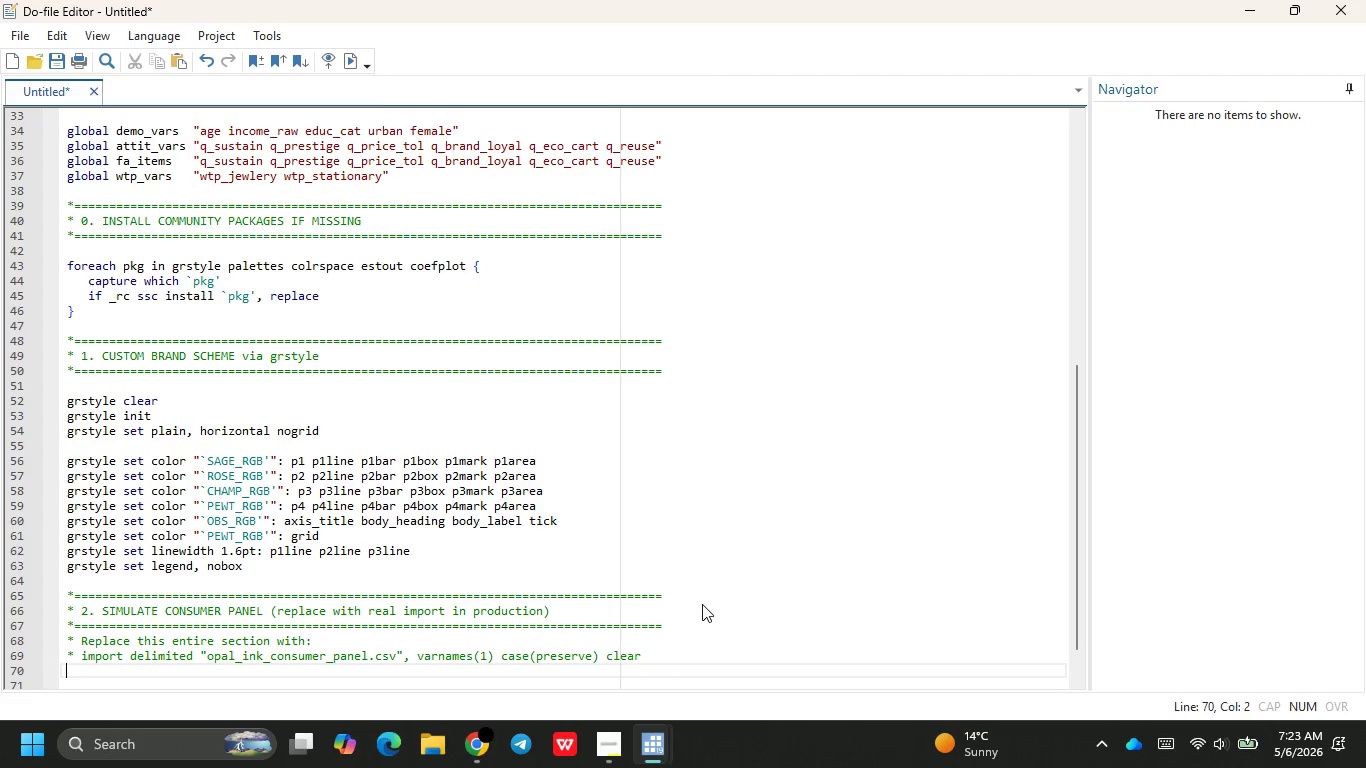 
key(Enter)
 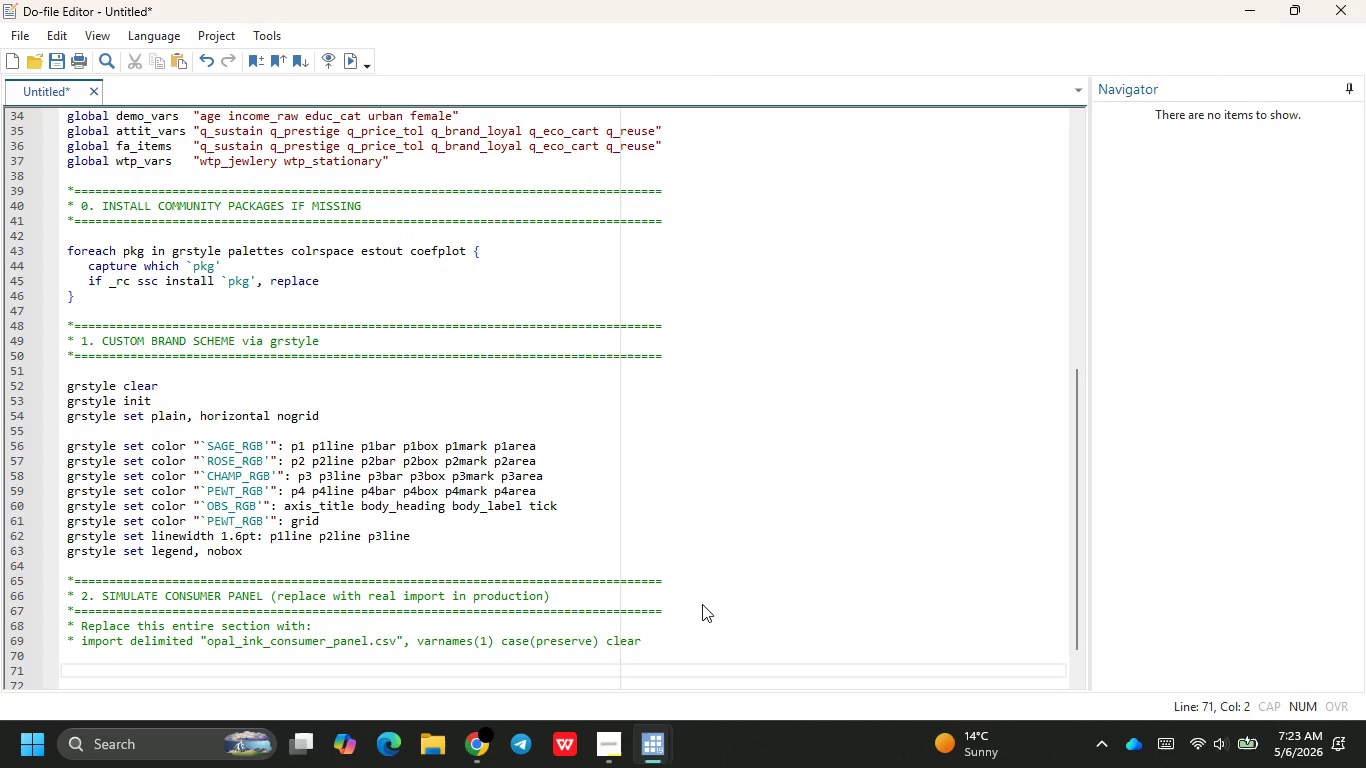 
type(set seed 42)
 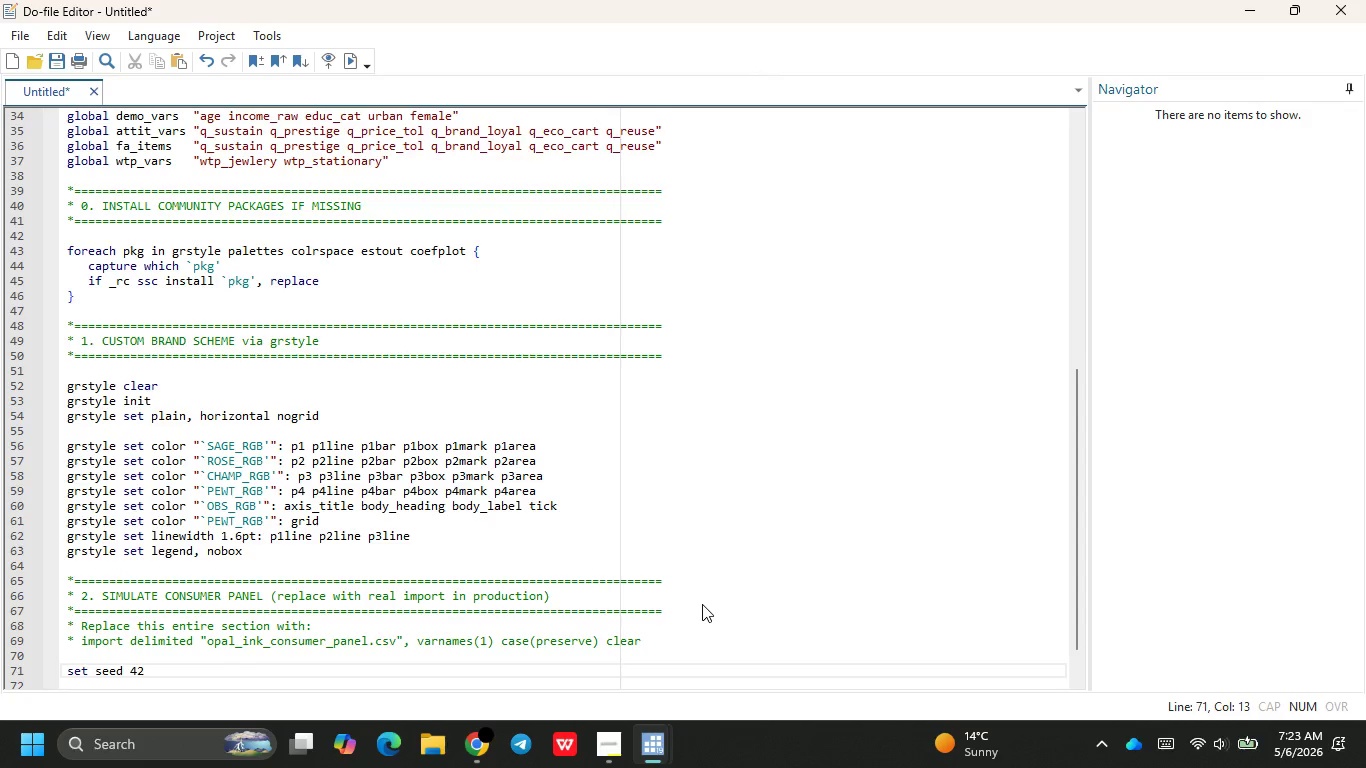 
key(Enter)
 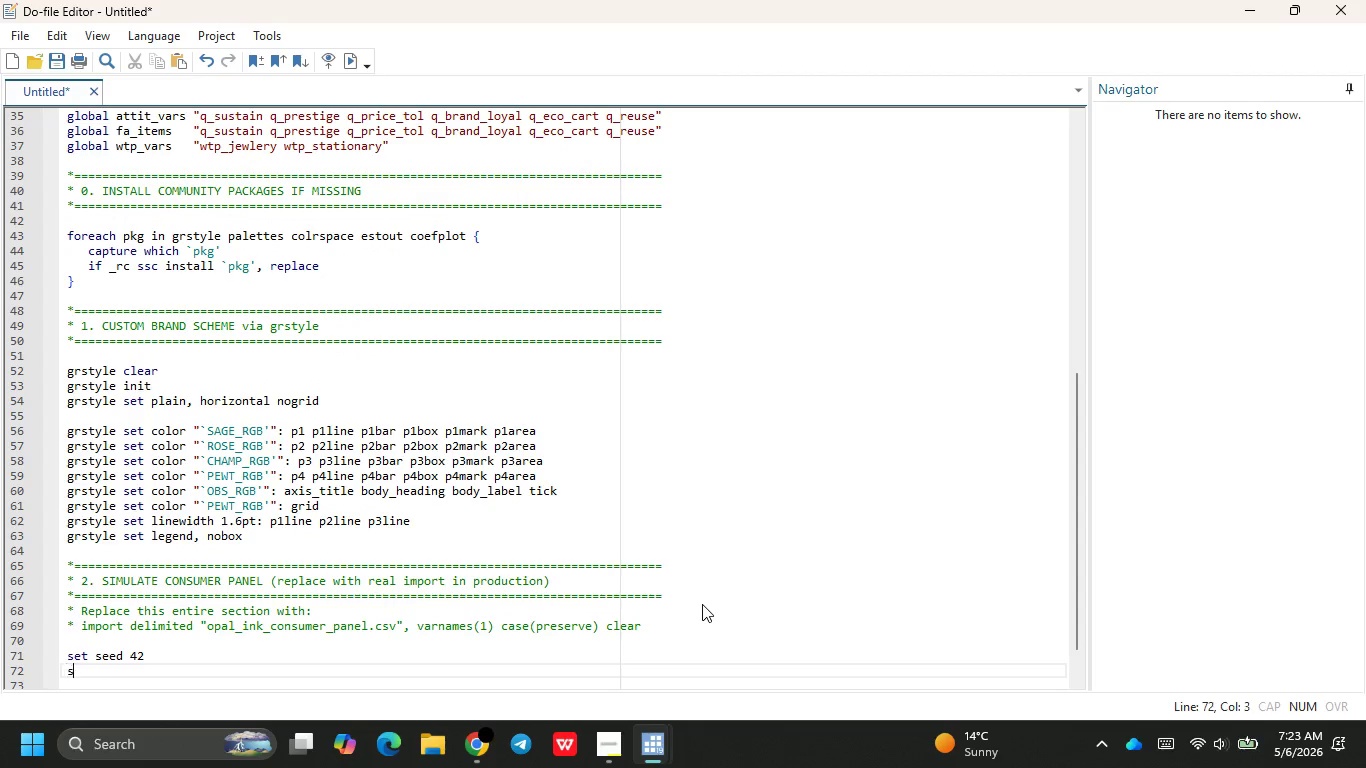 
type(set obs 2400)
 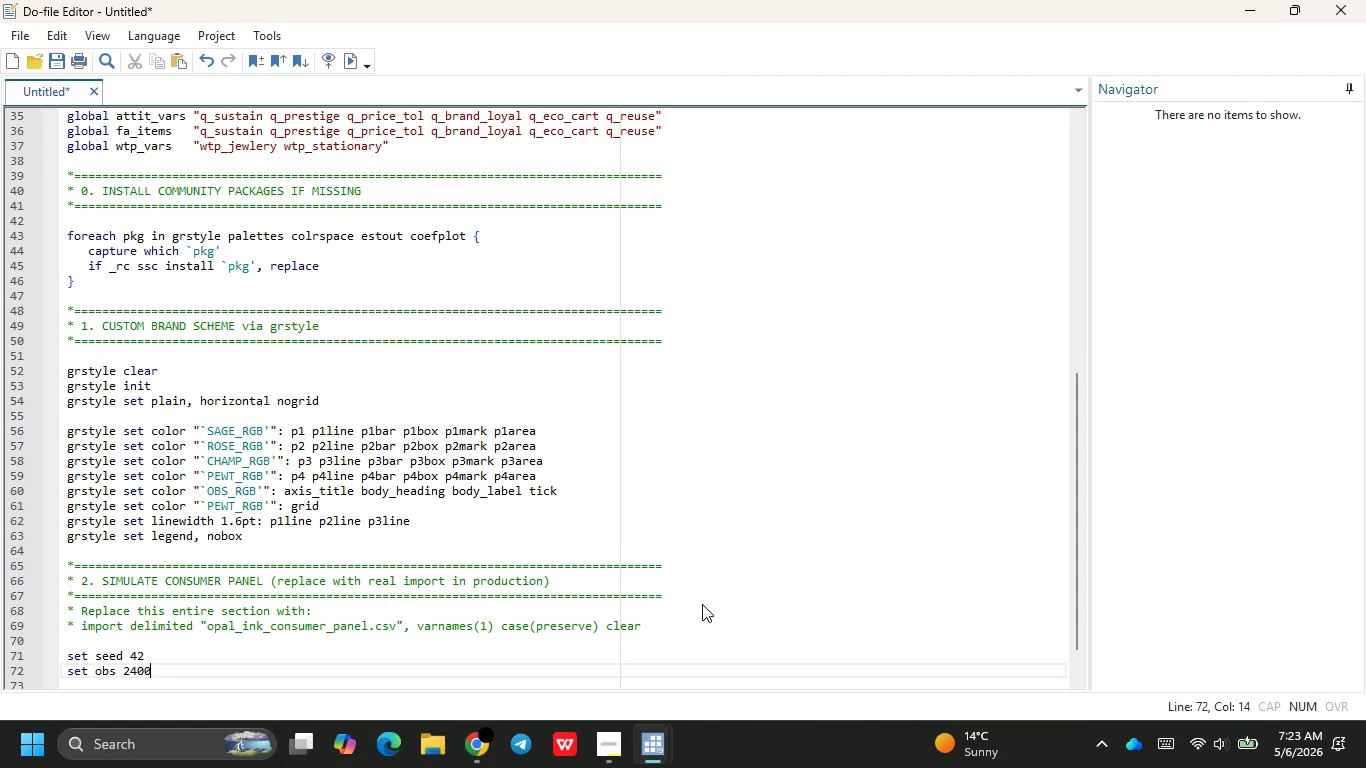 
key(Enter)
 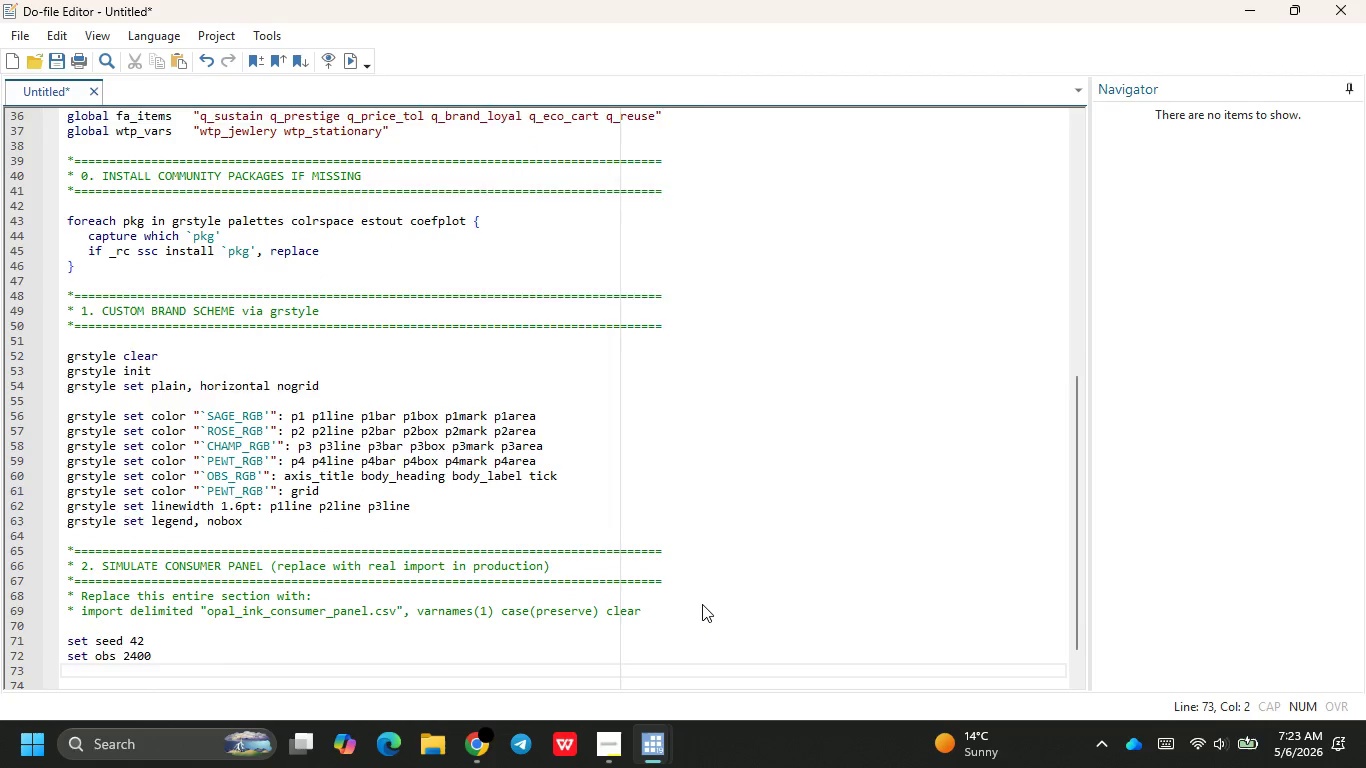 
key(Enter)
 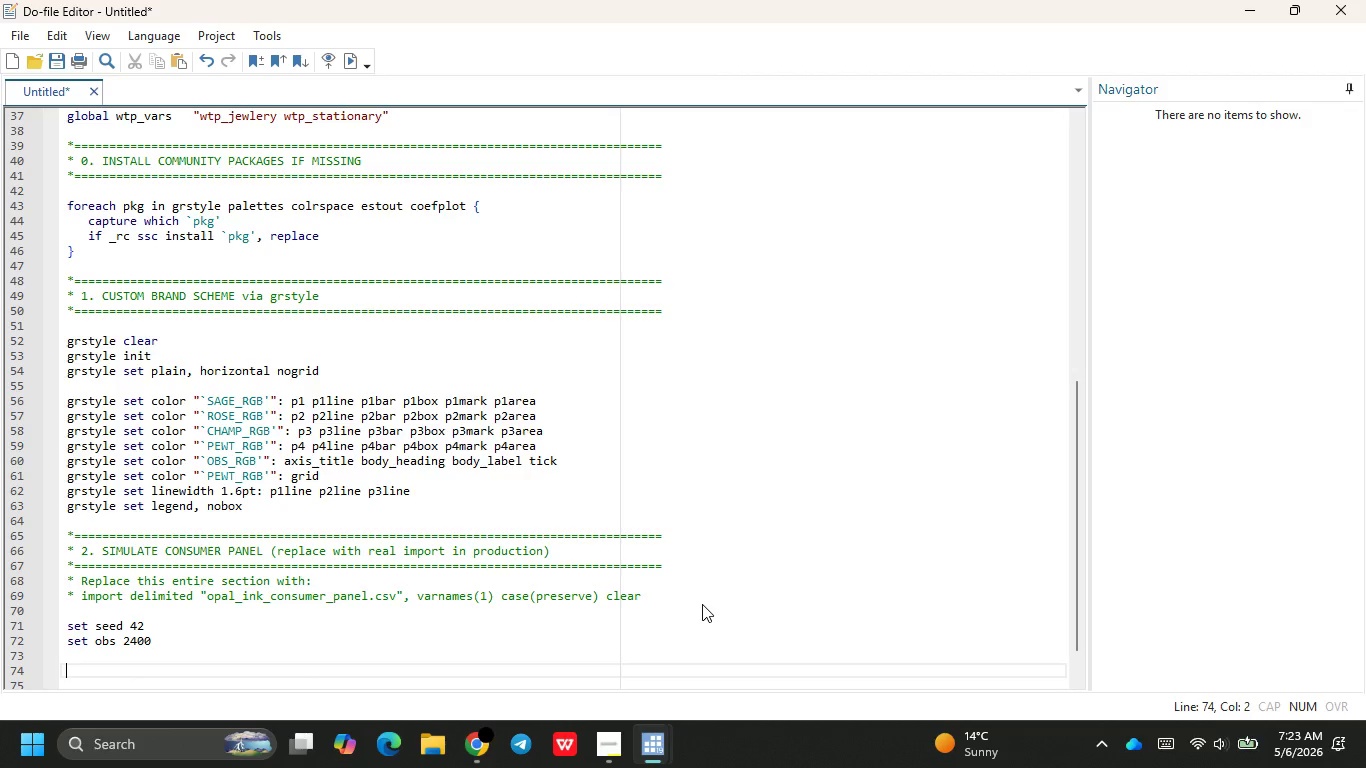 
wait(7.39)
 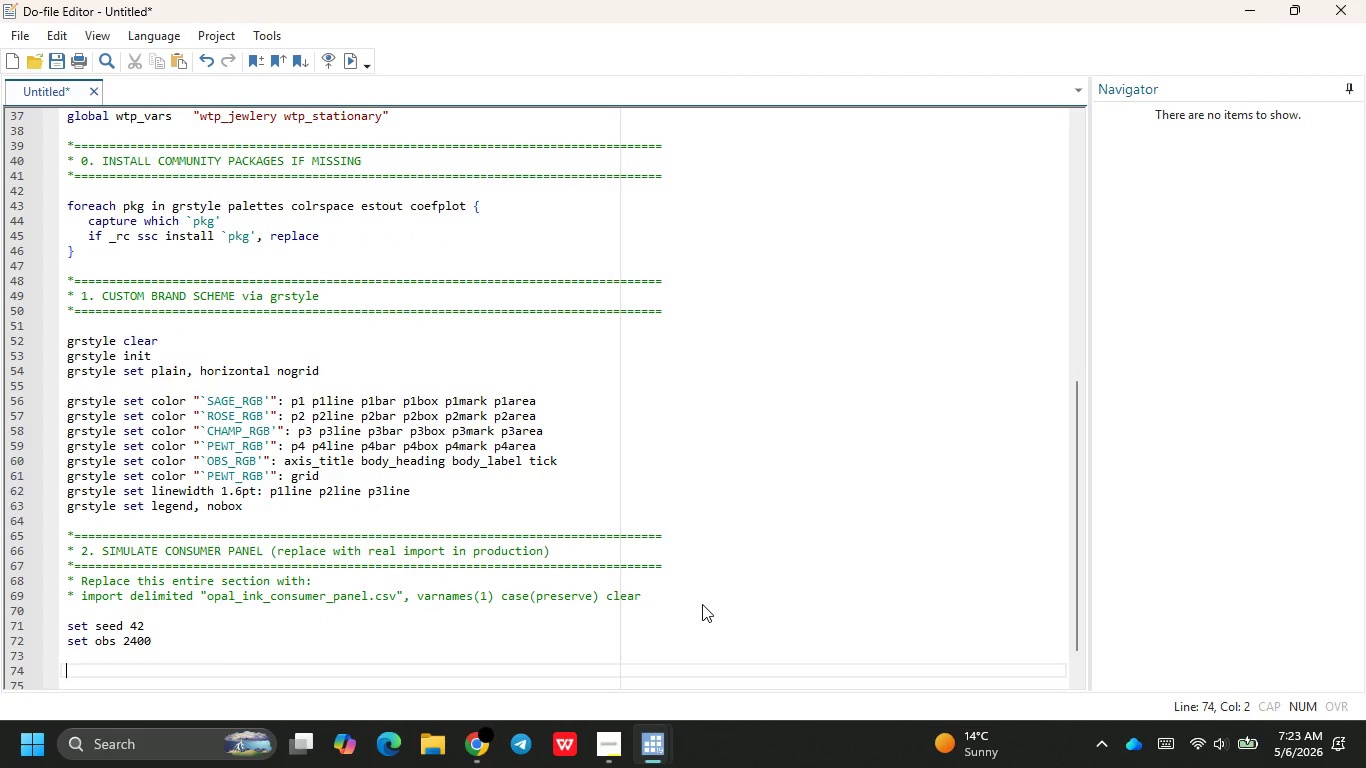 
type(* Demogrpa)
key(Backspace)
type(aoh)
 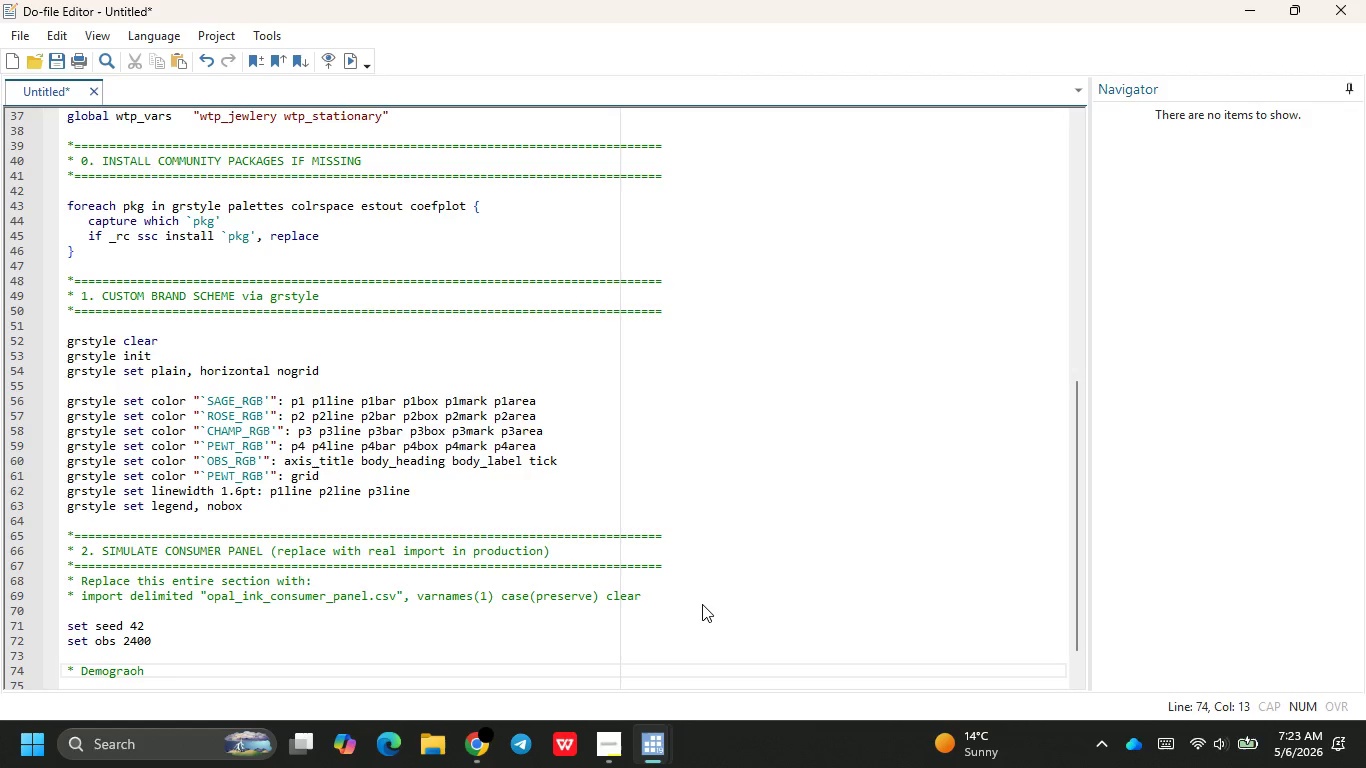 
hold_key(key=Backspace, duration=4.77)
 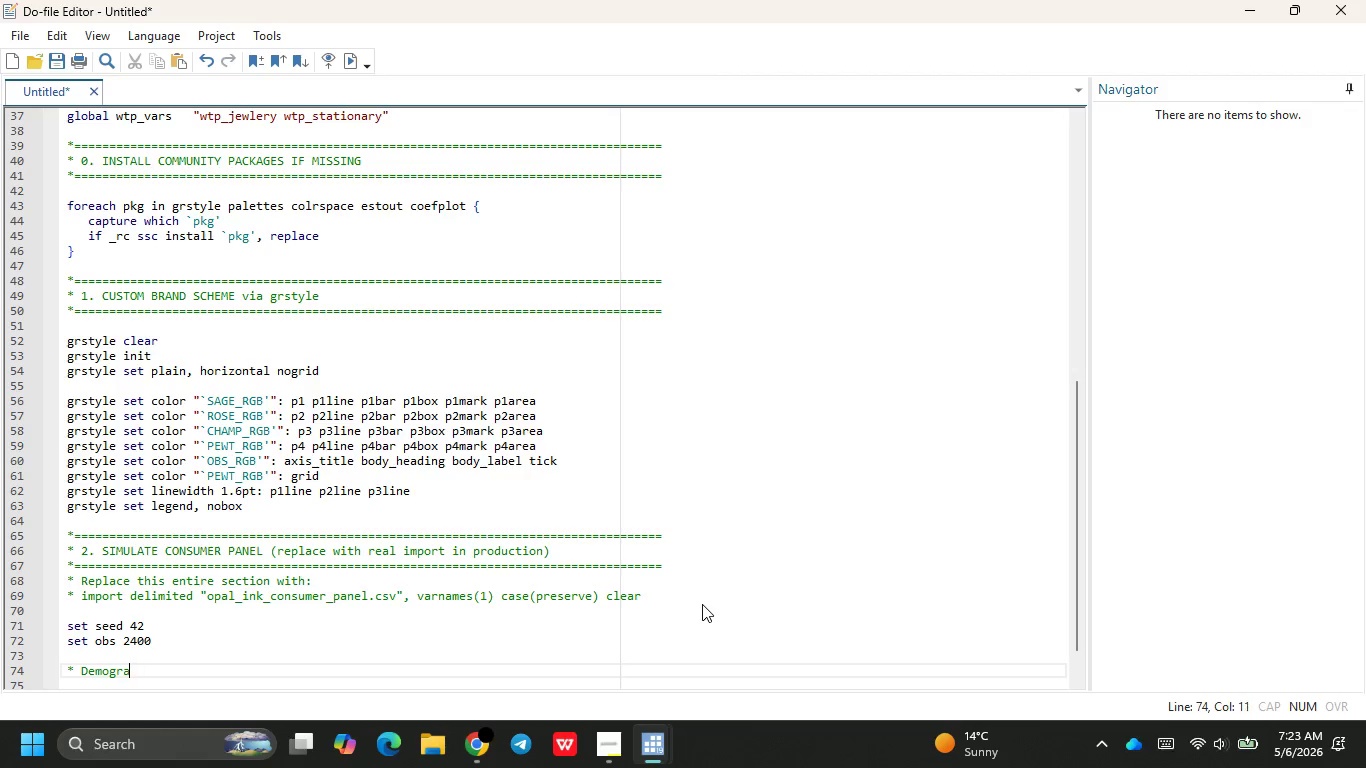 
key(Backspace)
type(phics )
 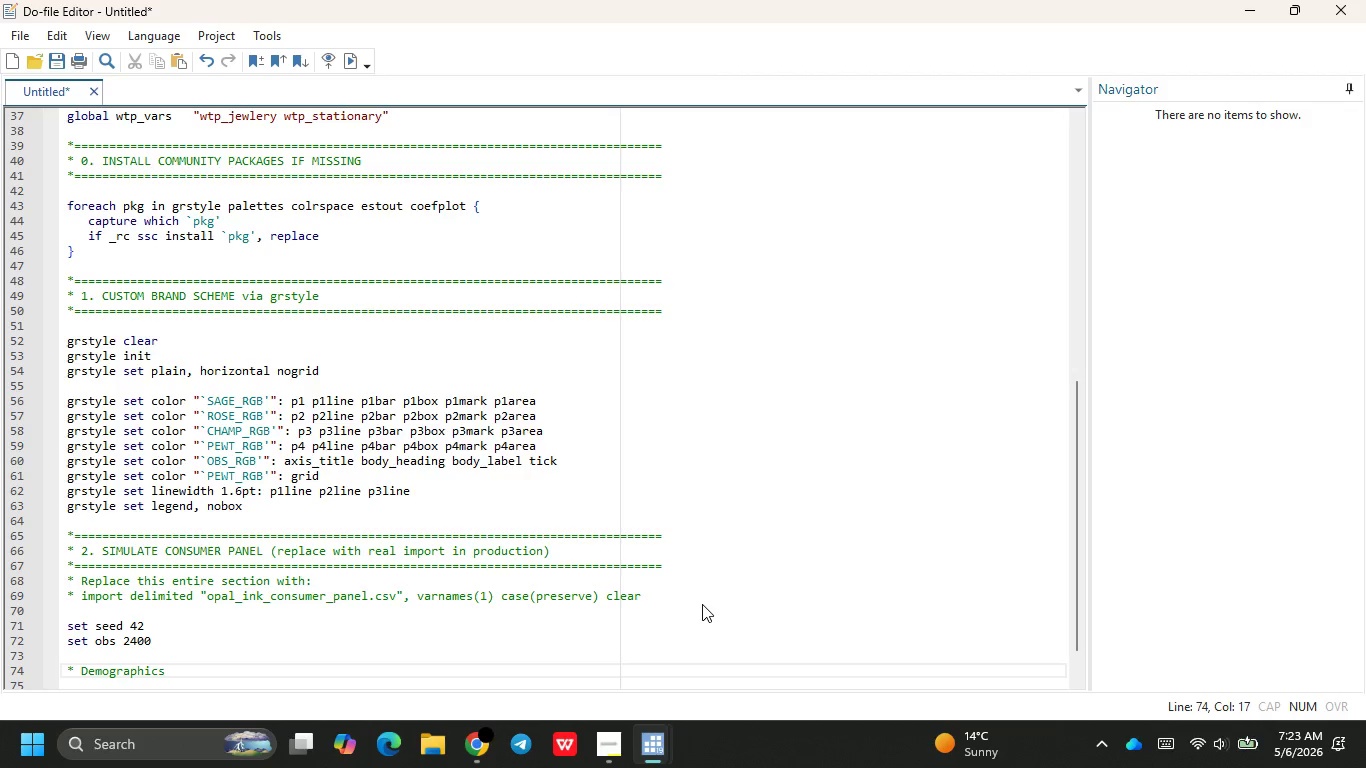 
key(Enter)
 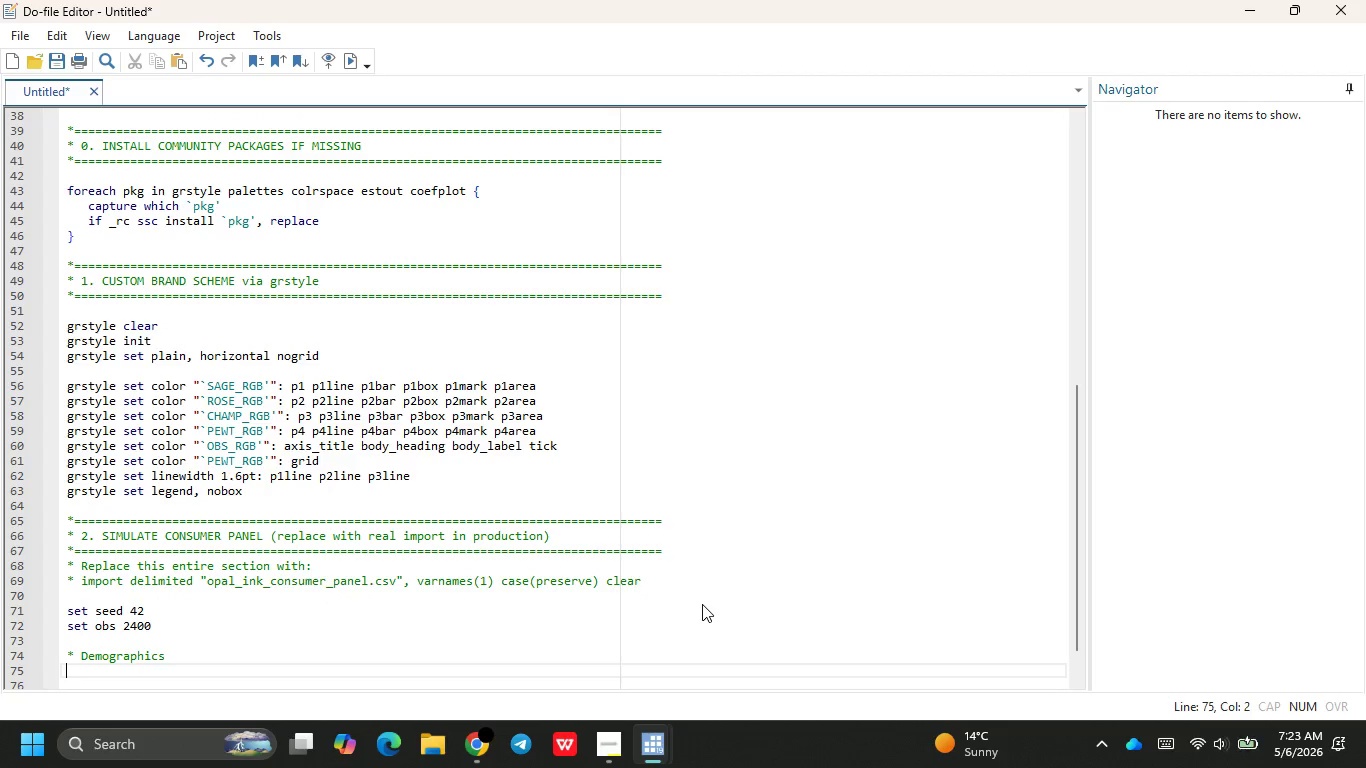 
type(gen_age    = round(n)
key(Backspace)
type(rnormal(43,14)
 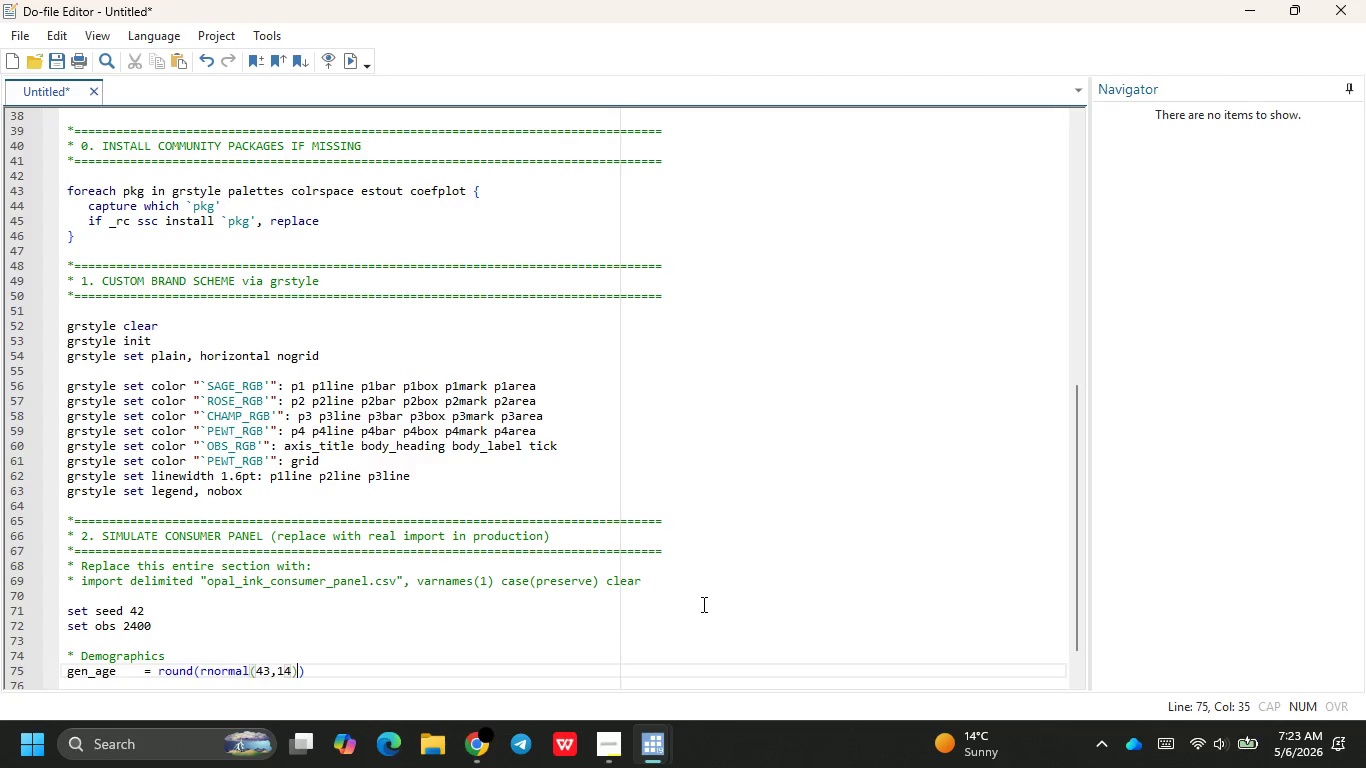 
 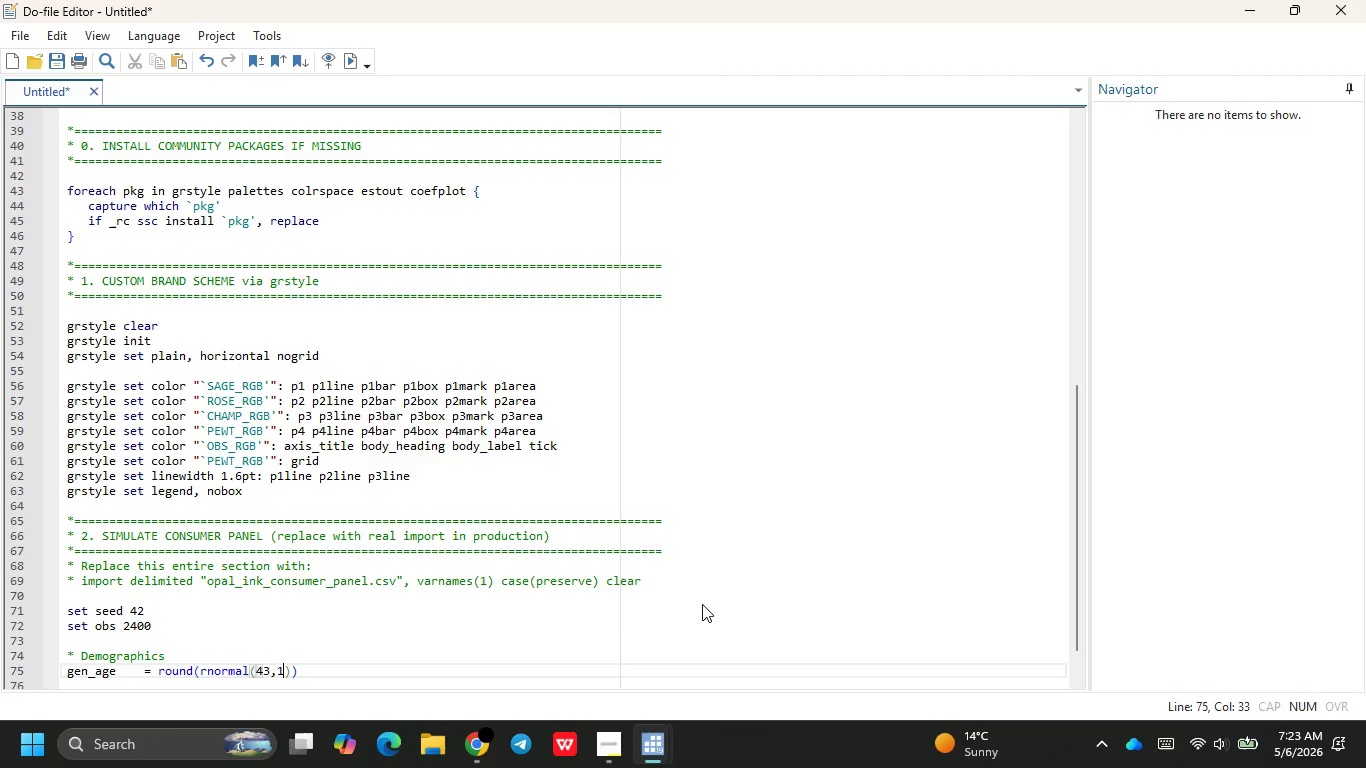 
key(ArrowRight)
 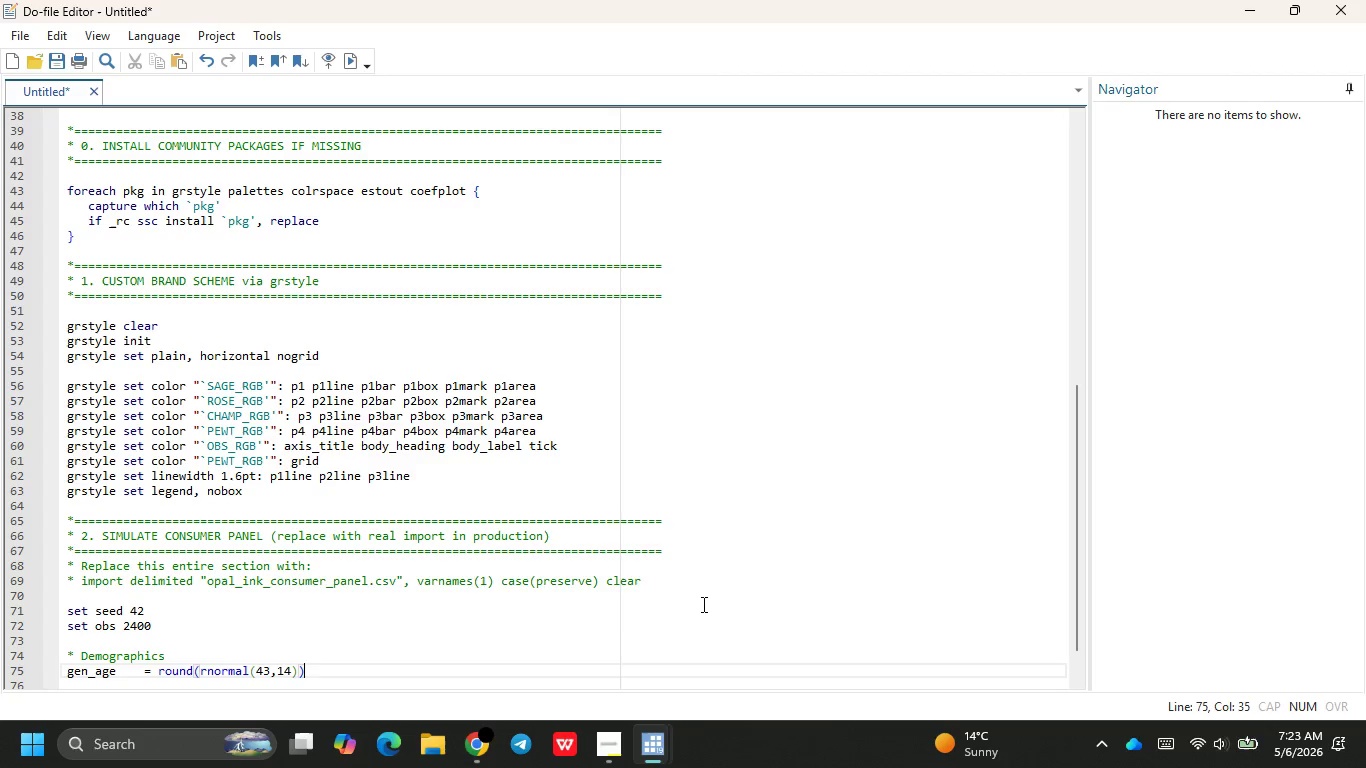 
key(ArrowRight)
 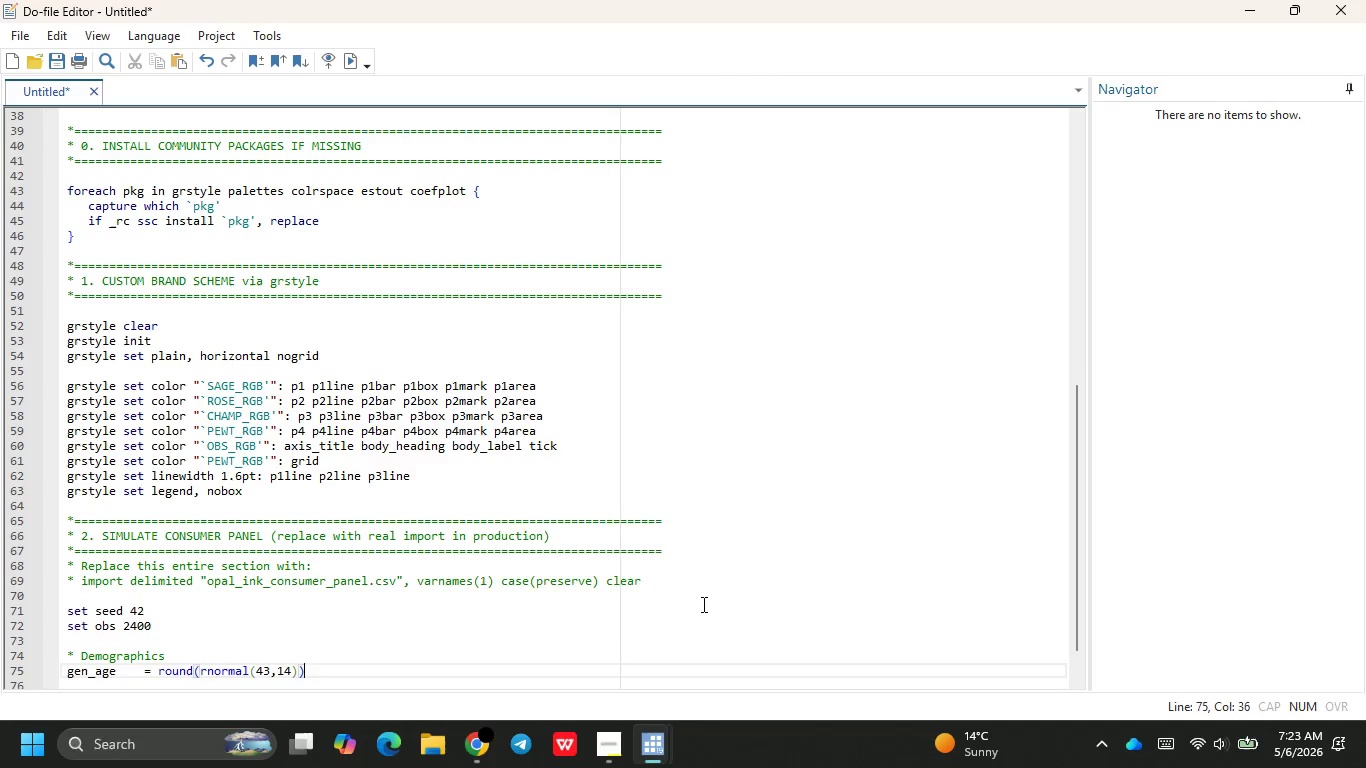 
key(Enter)
 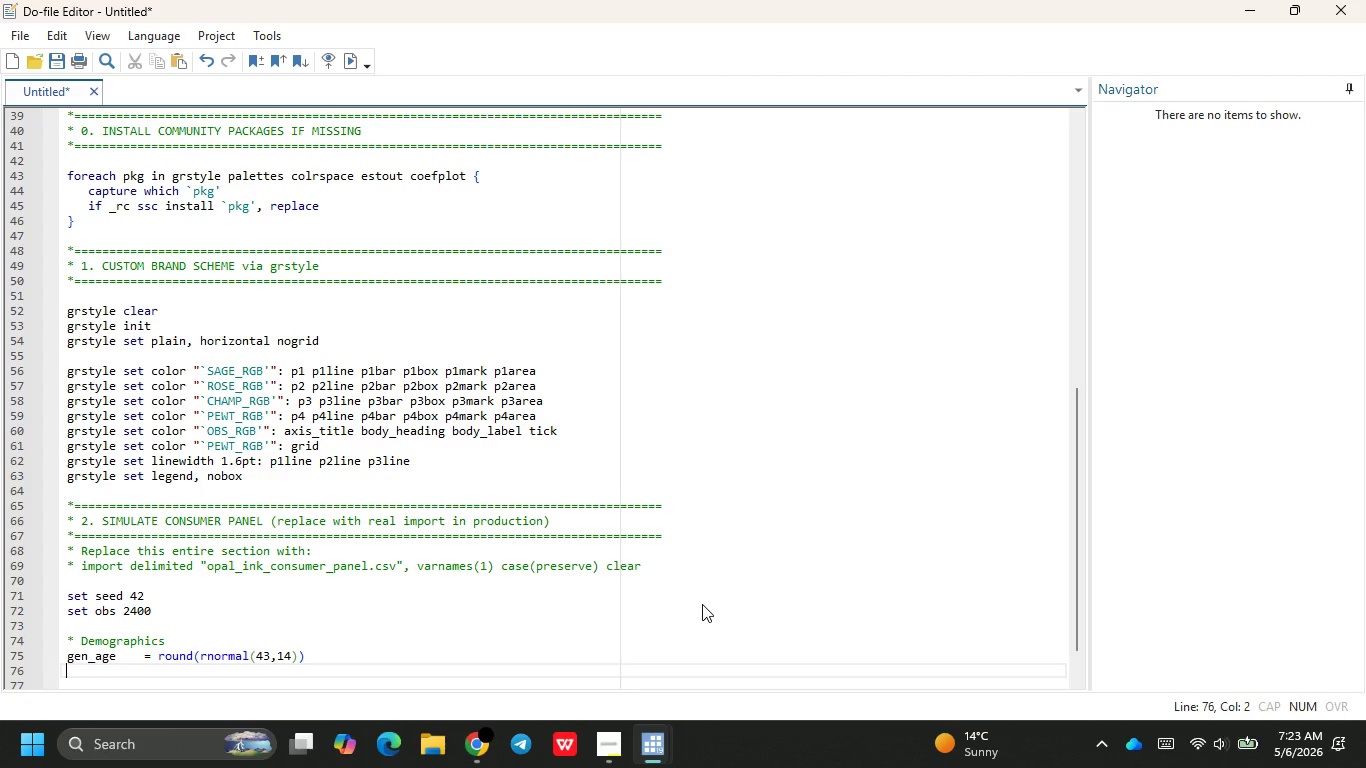 
type(e)
key(Backspace)
type(replace_age = max(18, min(82,a)
key(Backspace)
type( age)
 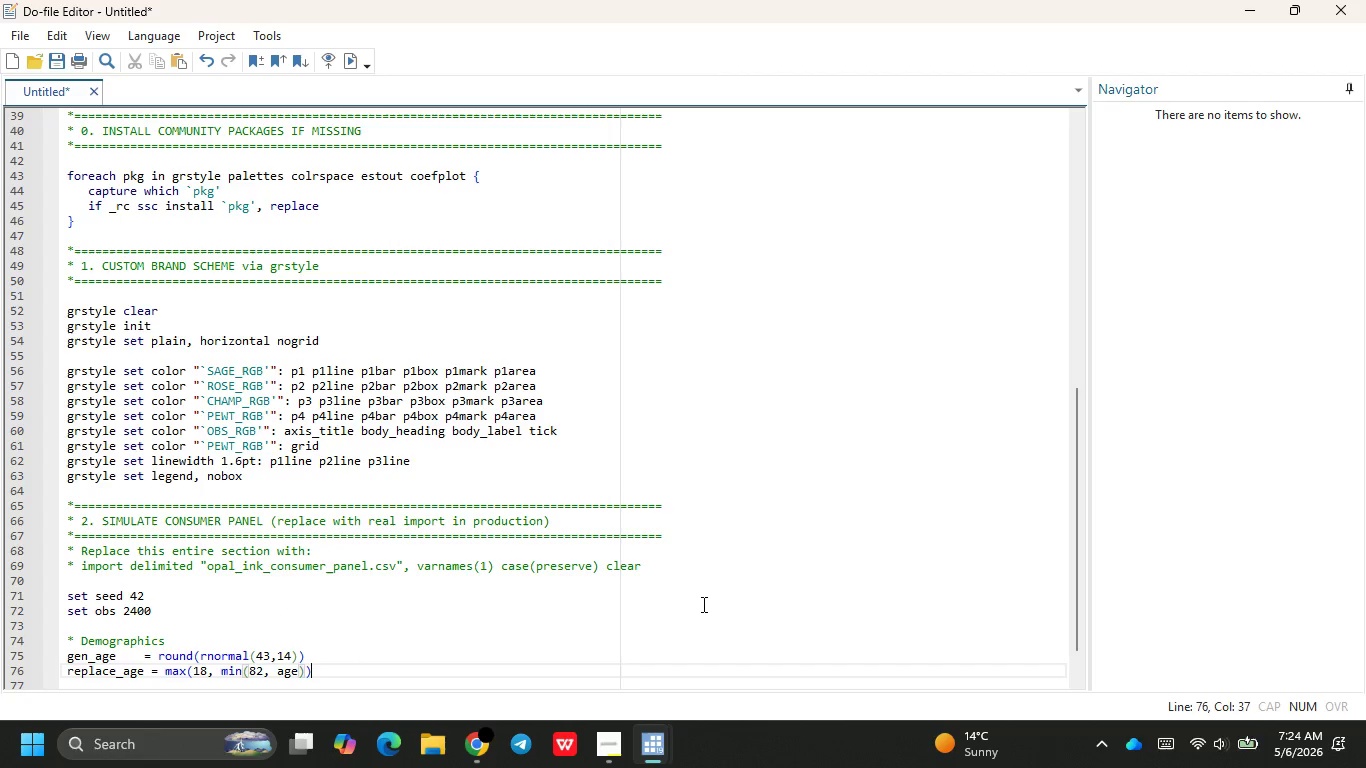 
 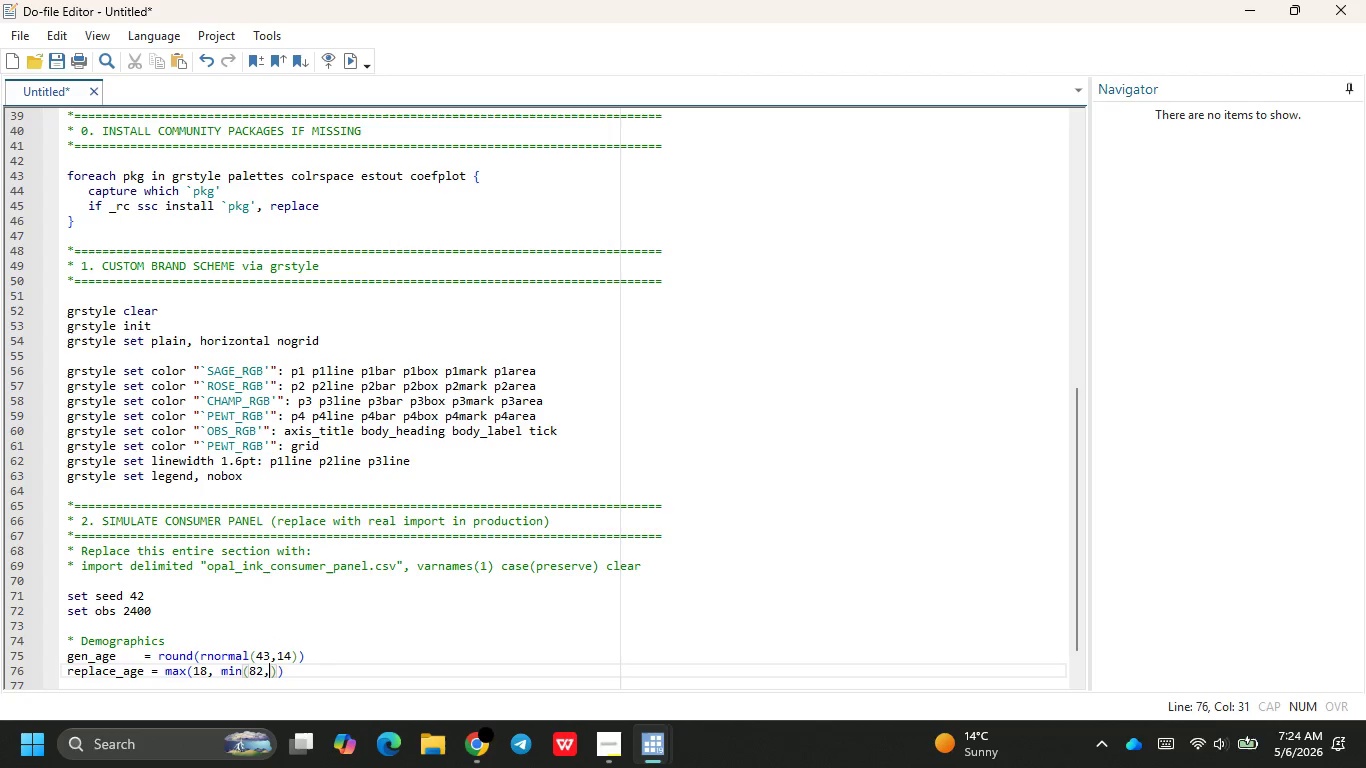 
key(ArrowRight)
 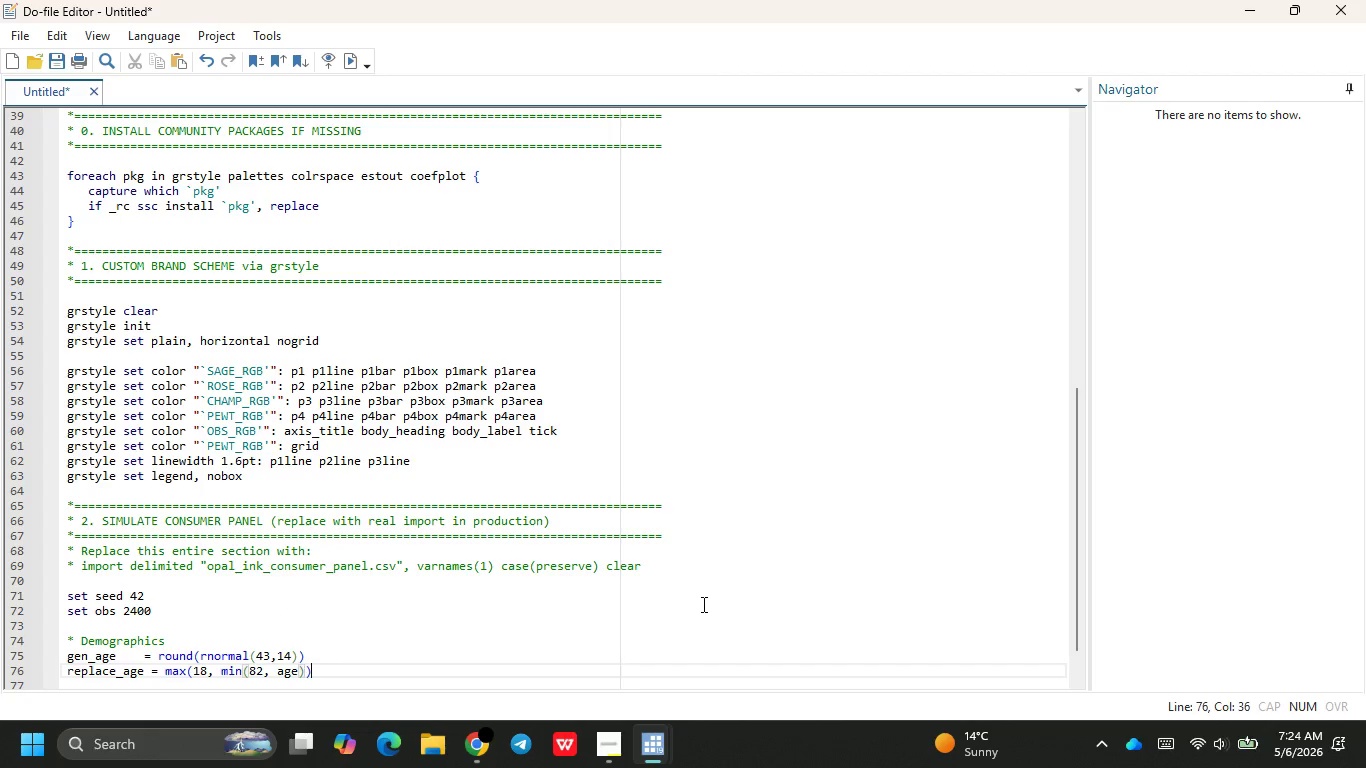 
key(ArrowRight)
 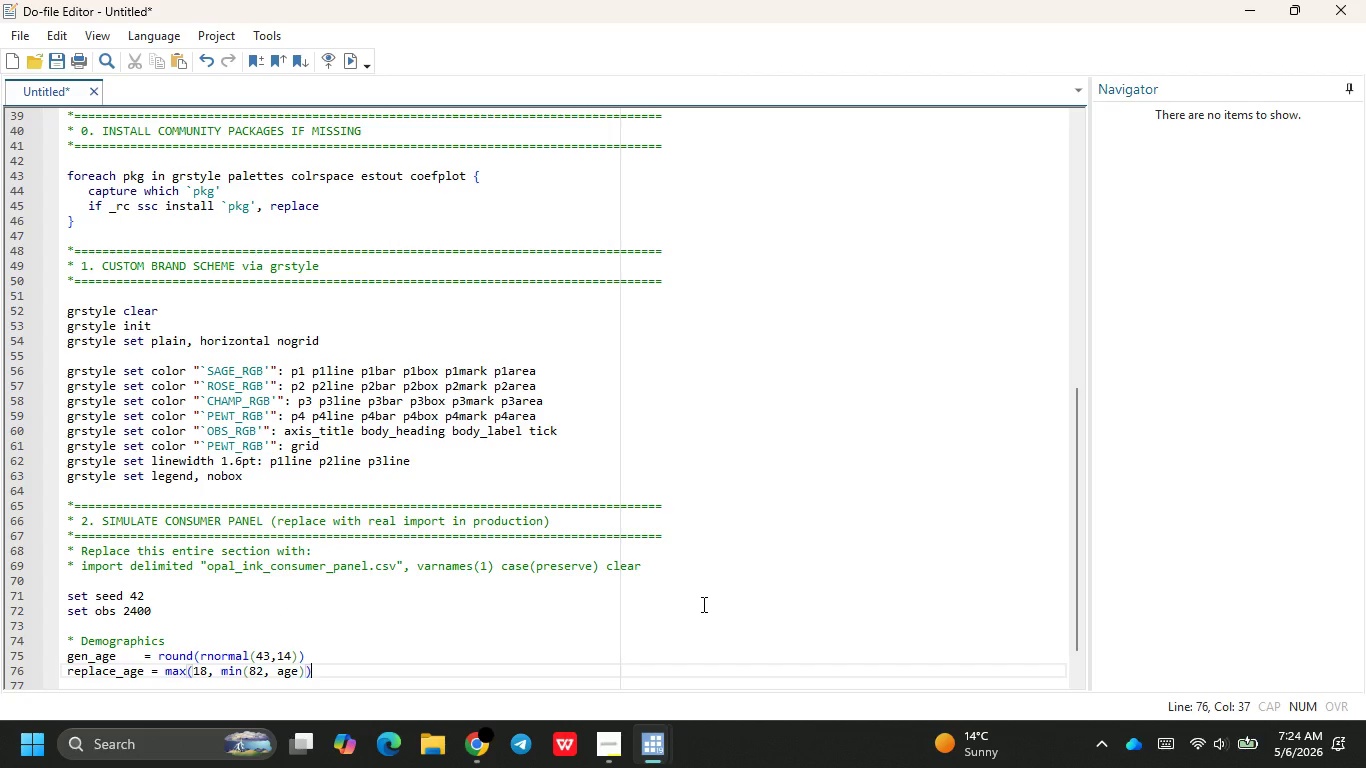 
key(Enter)
 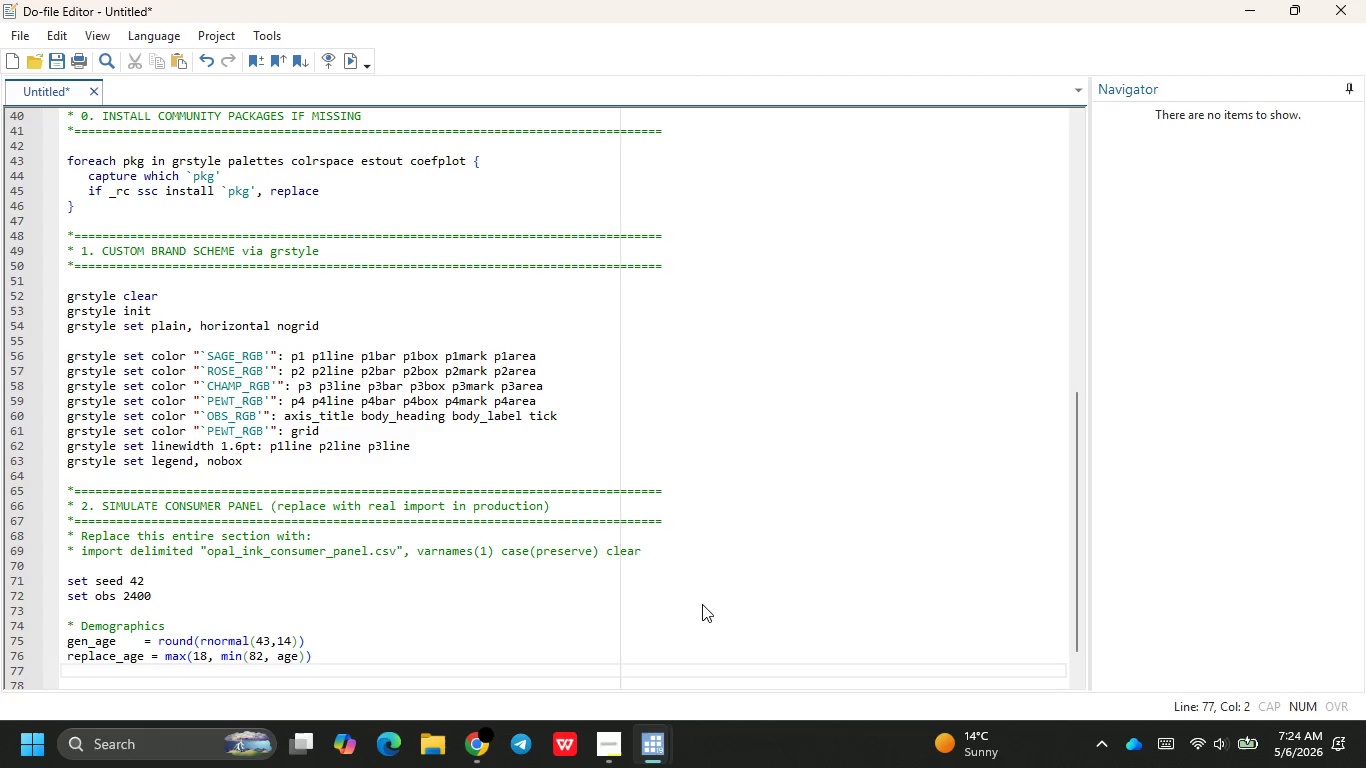 
type(gen income_raw = exp)
 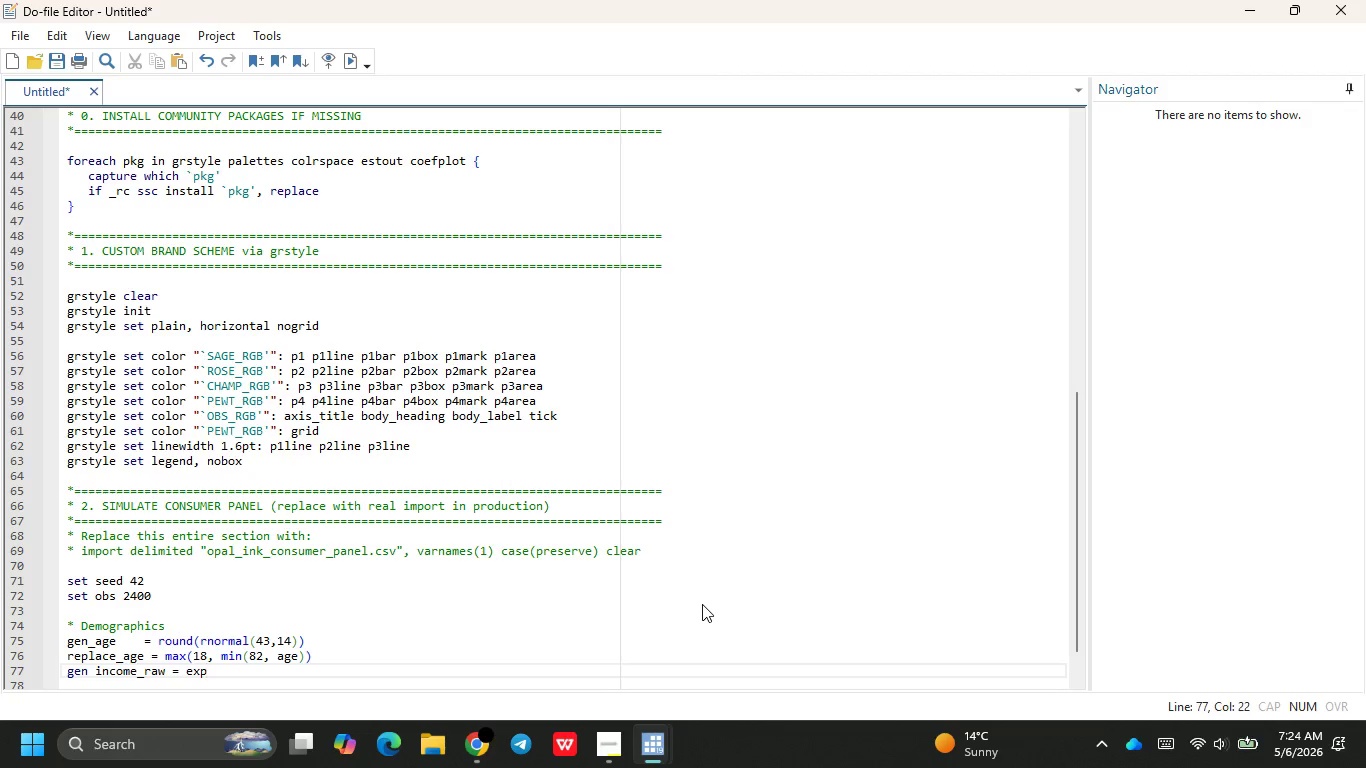 
type((rnom)
key(Backspace)
type(rmal(11.2, 0.7)
 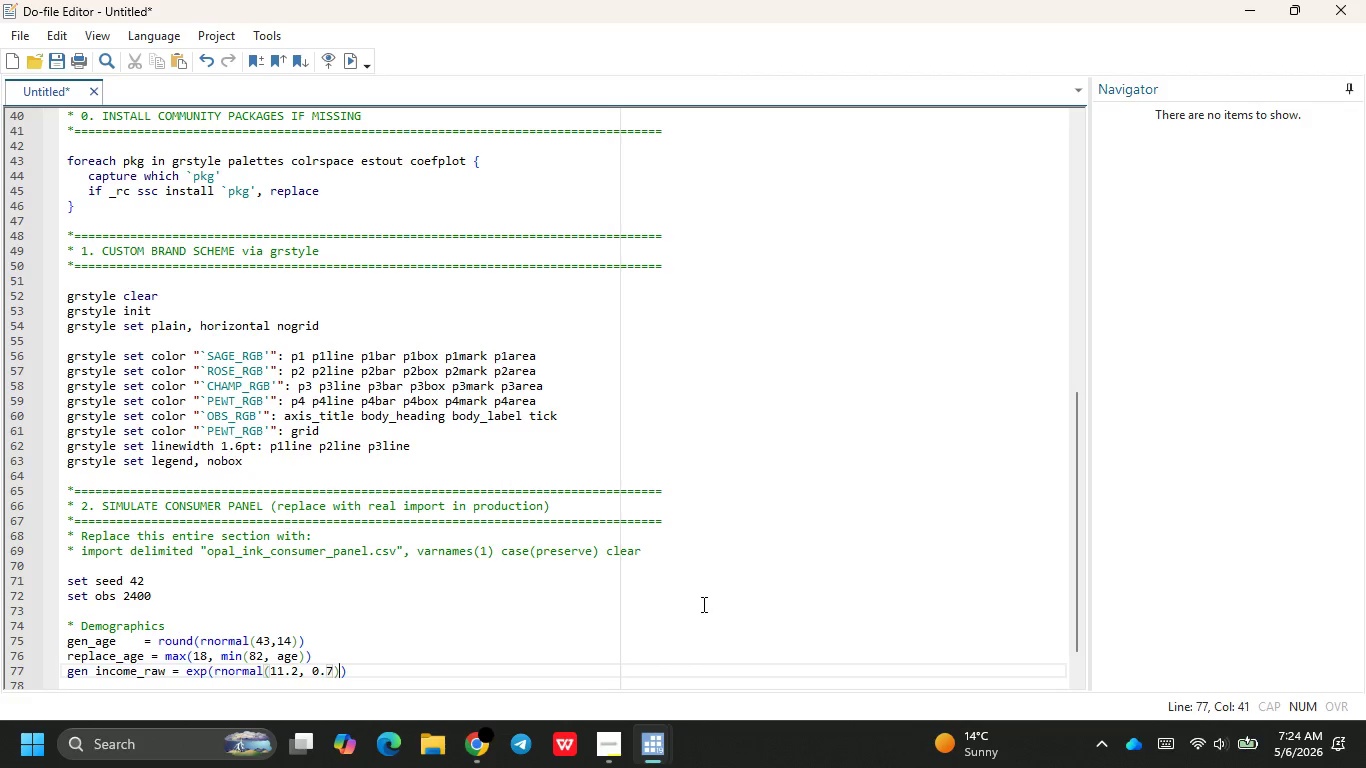 
 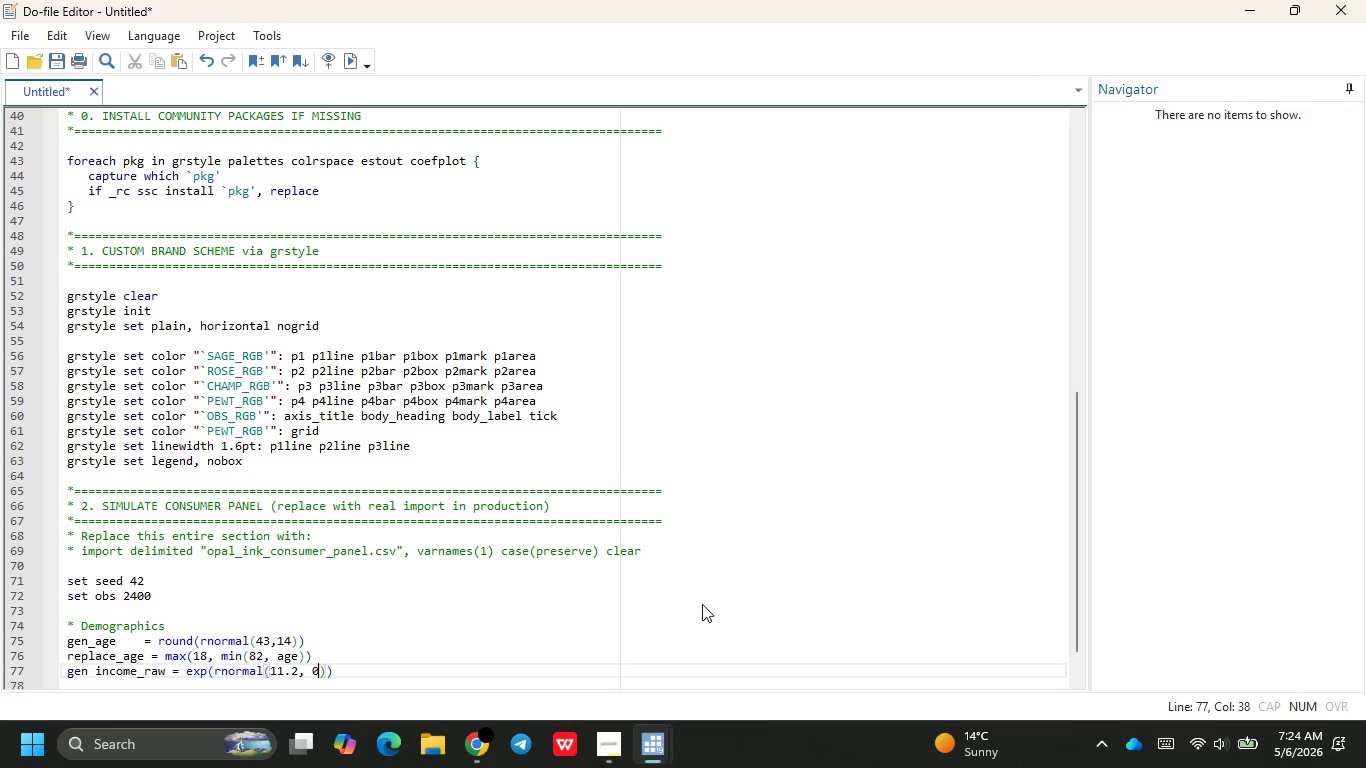 
key(ArrowRight)
 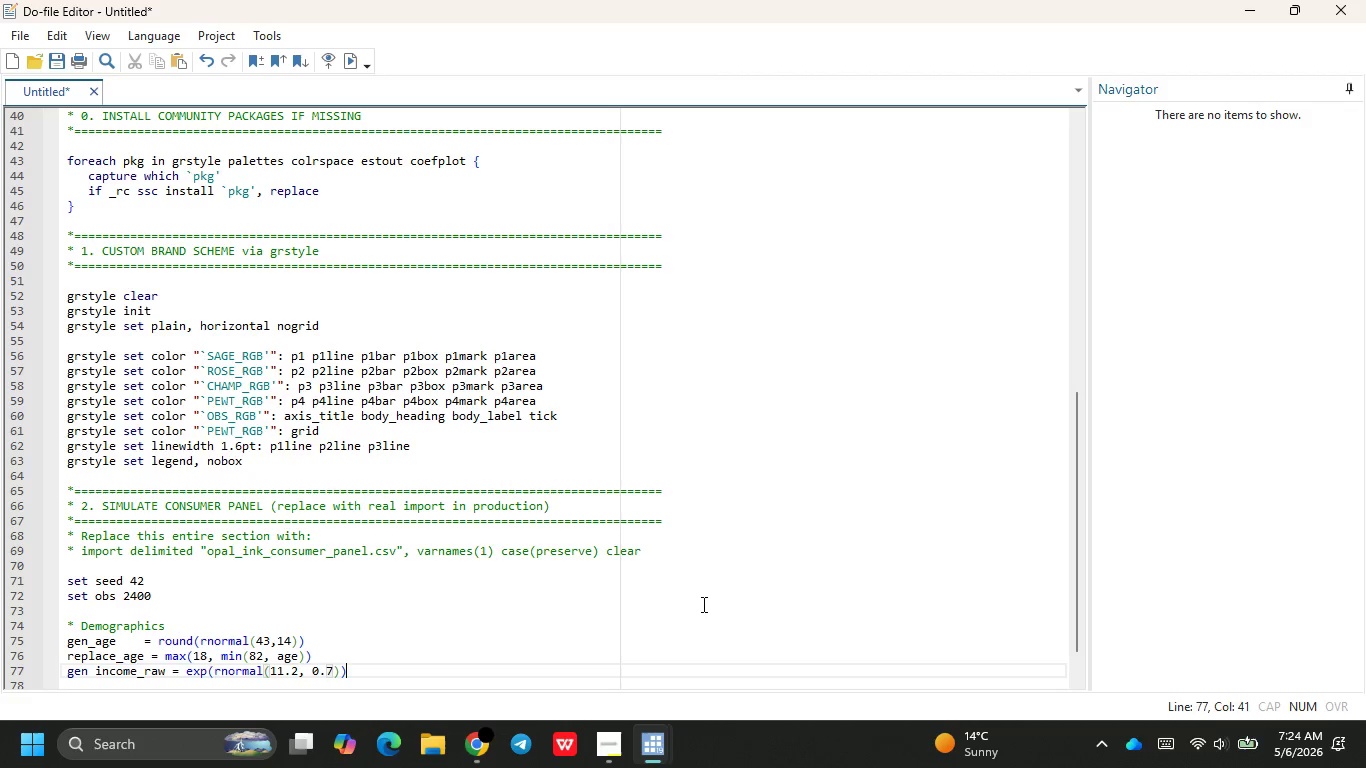 
key(ArrowRight)
 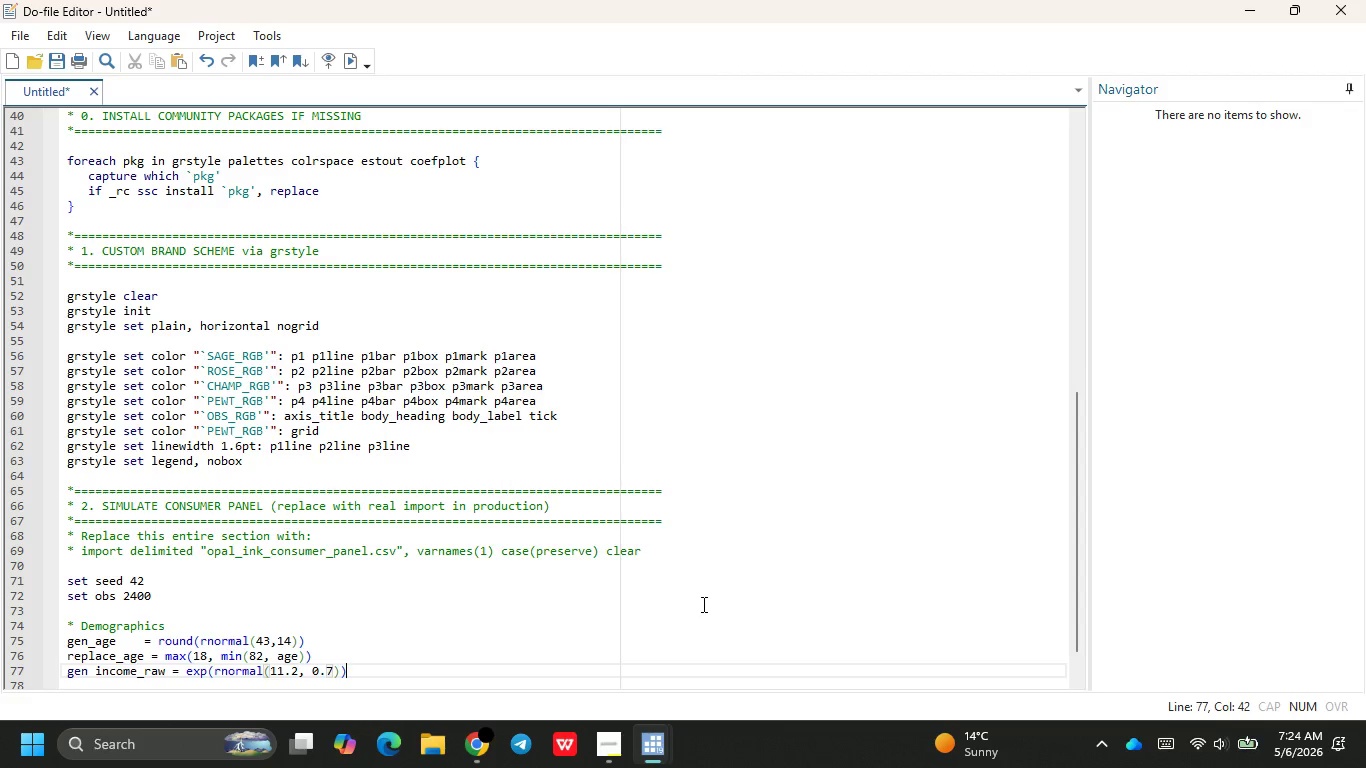 
key(Enter)
 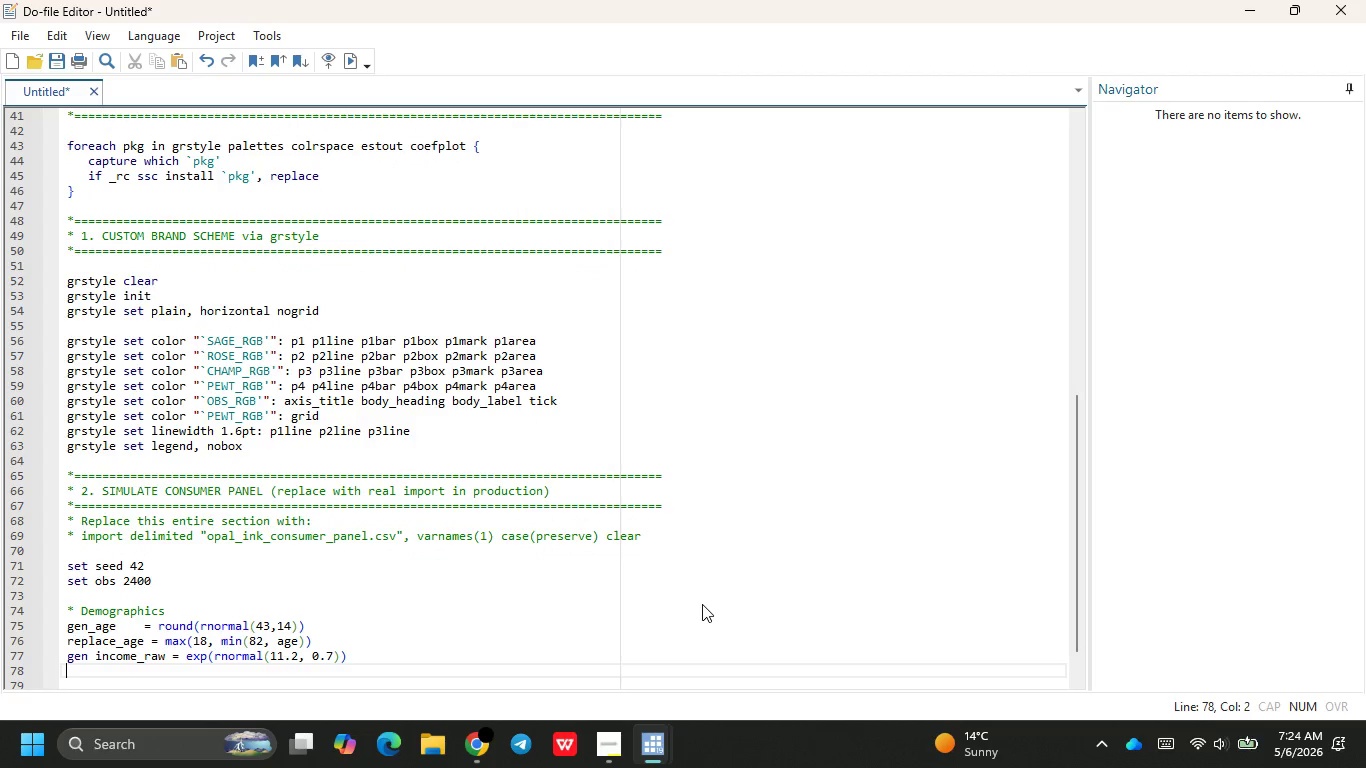 
type(replace )
key(Backspace)
type( income_raw = max(20000, min(45)
 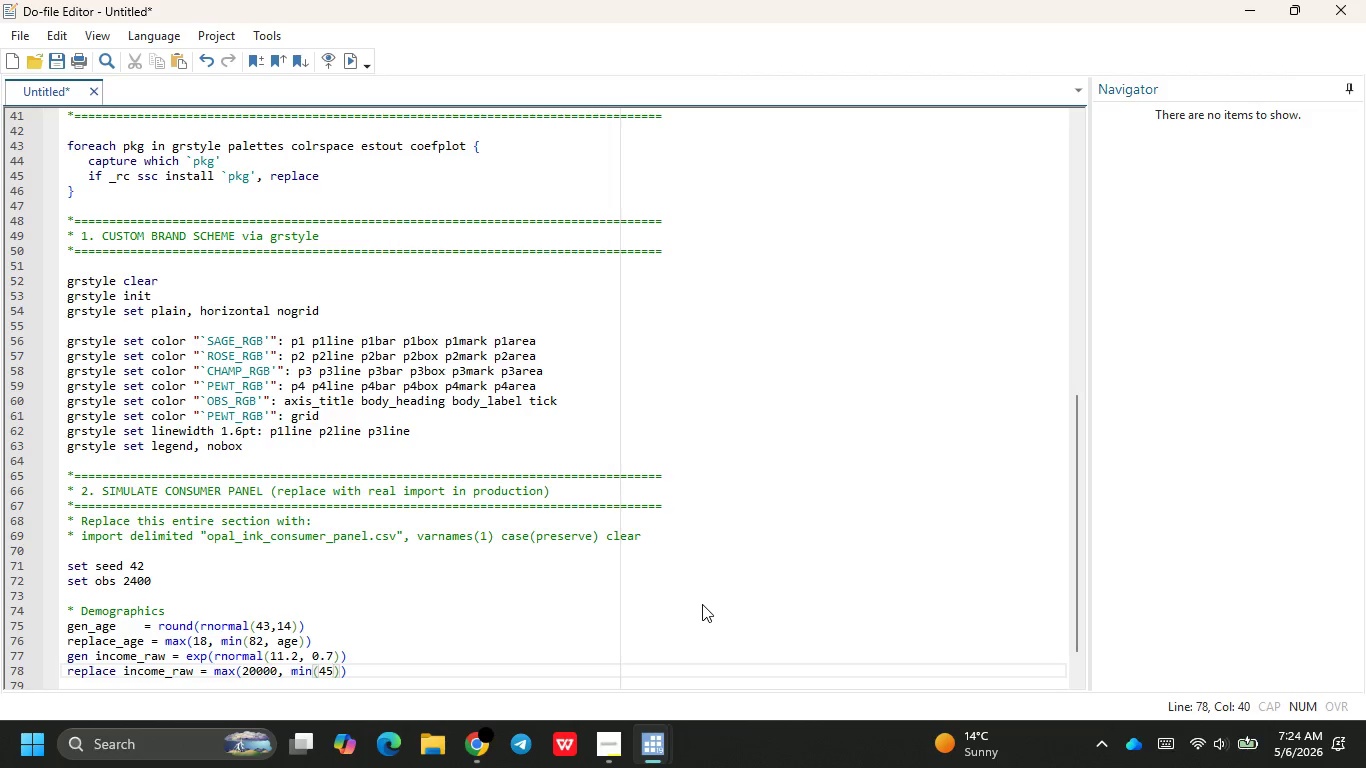 
type(0000, nicome_raw)
 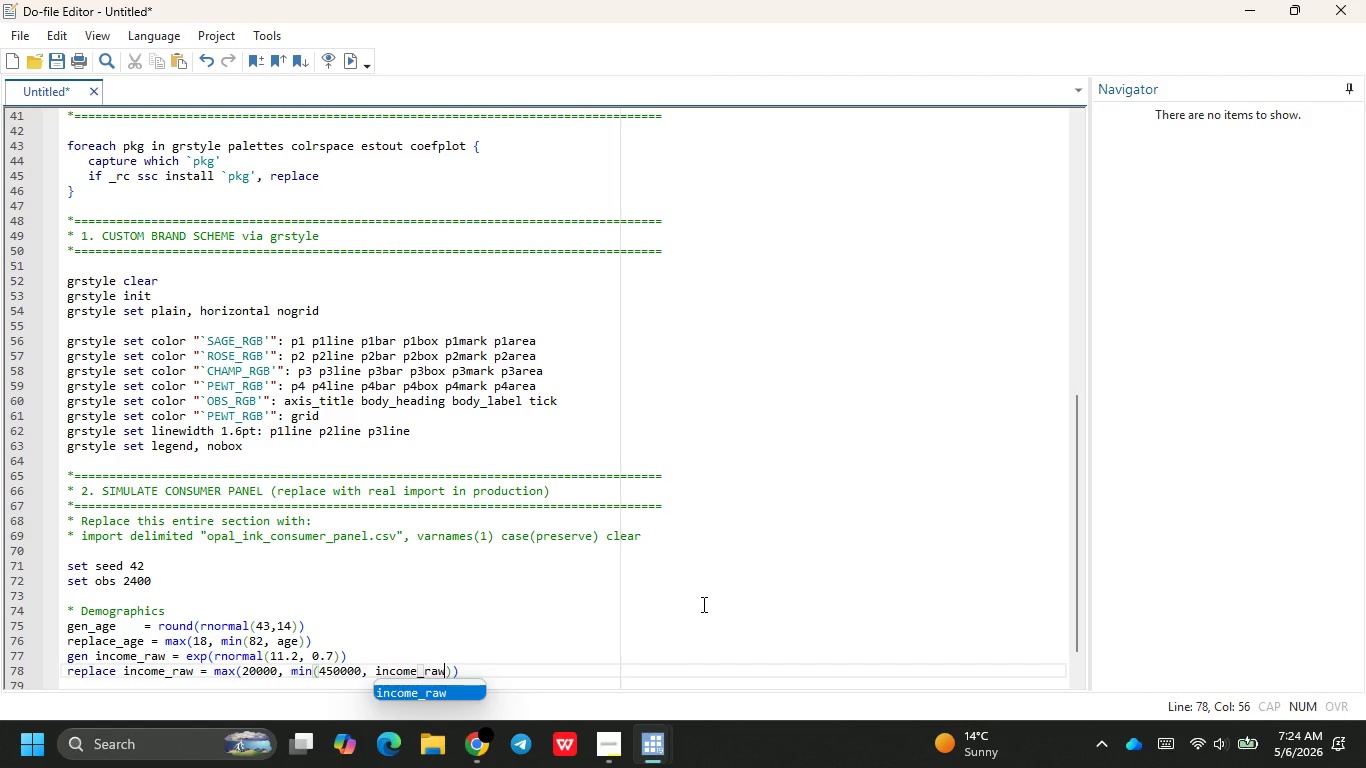 
key(ArrowRight)
 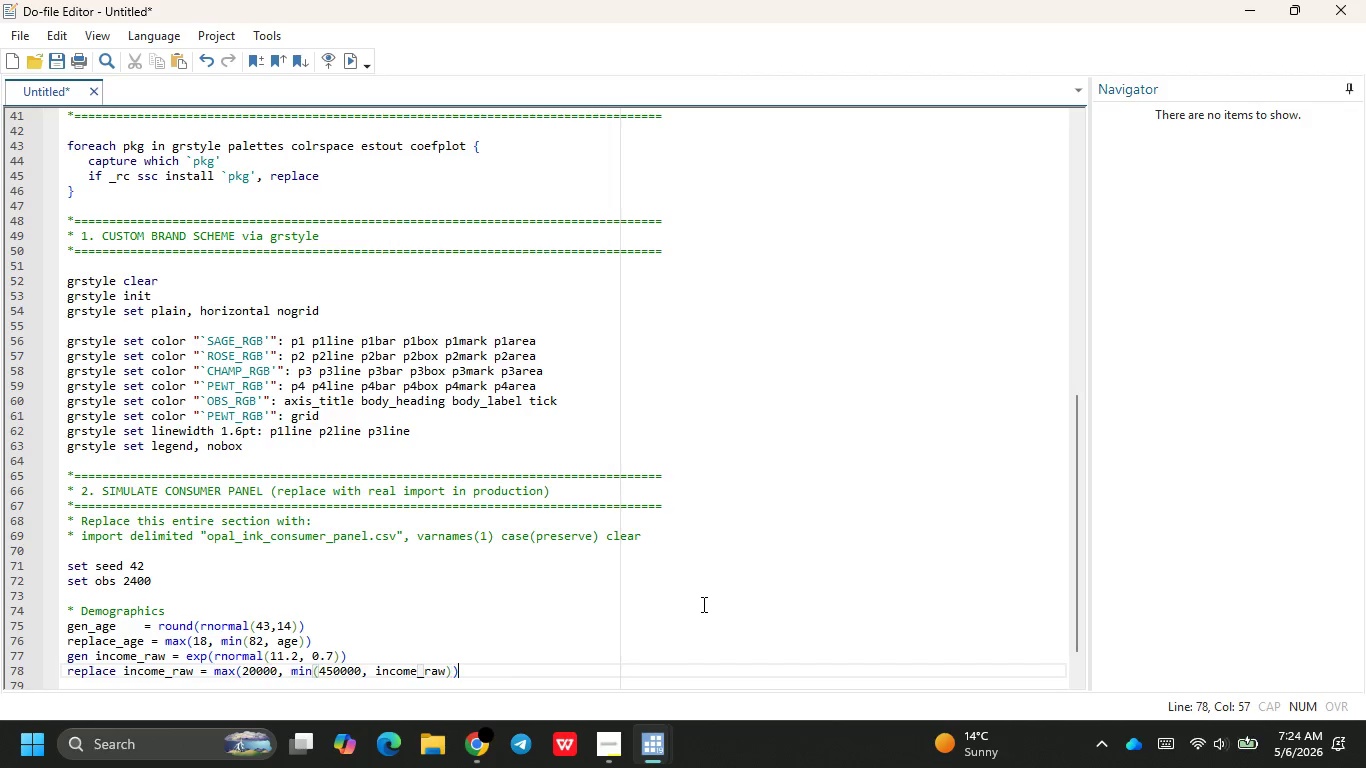 
key(ArrowRight)
 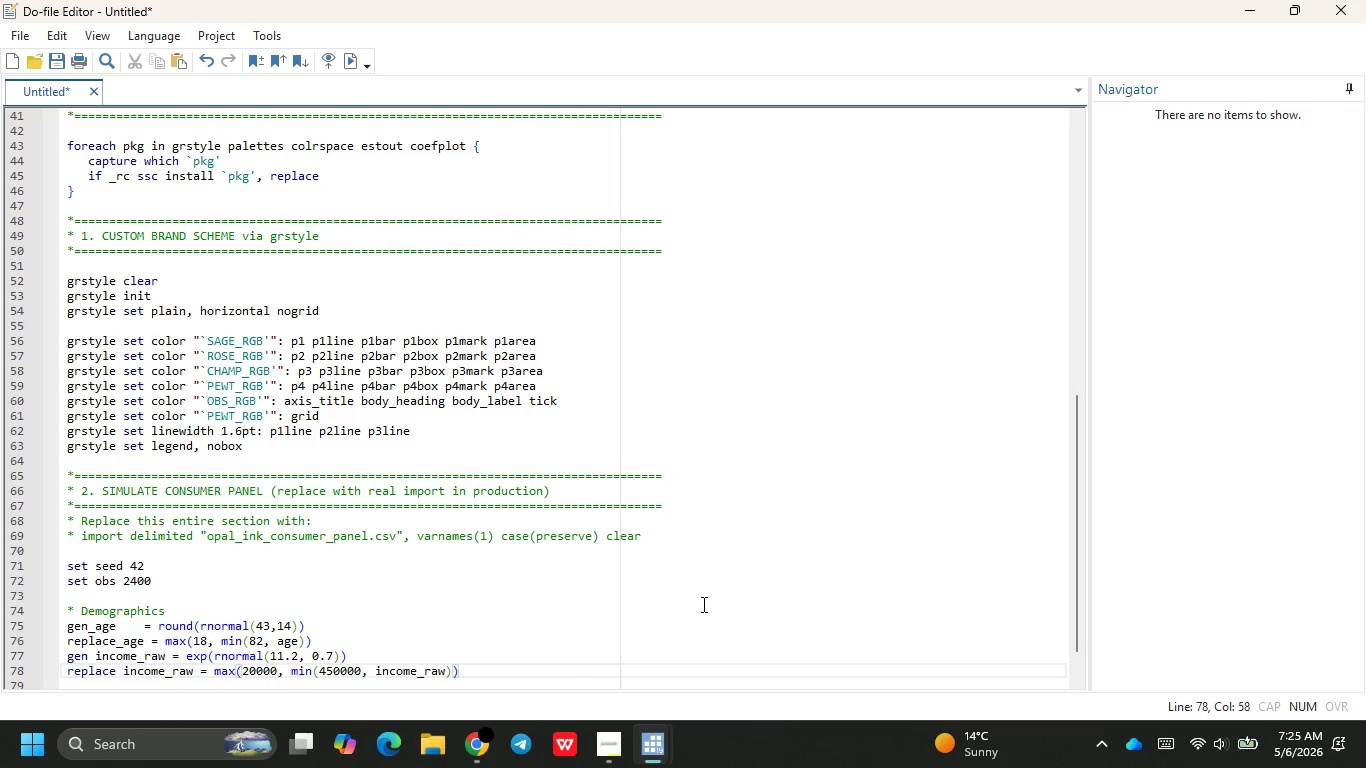 
key(Enter)
 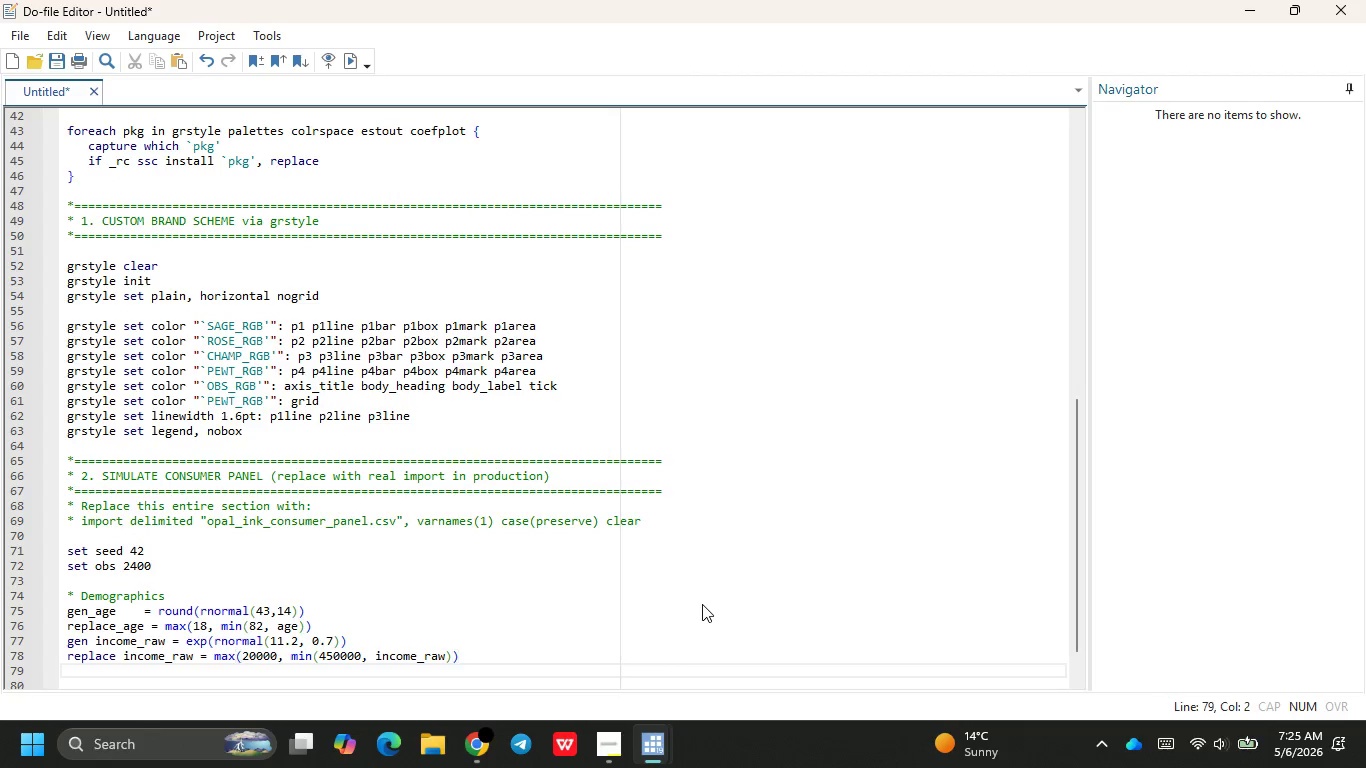 
type(gen female = rbinom)
key(Backspace)
key(Backspace)
key(Backspace)
key(Backspace)
type(inomial(1, 0.62)
 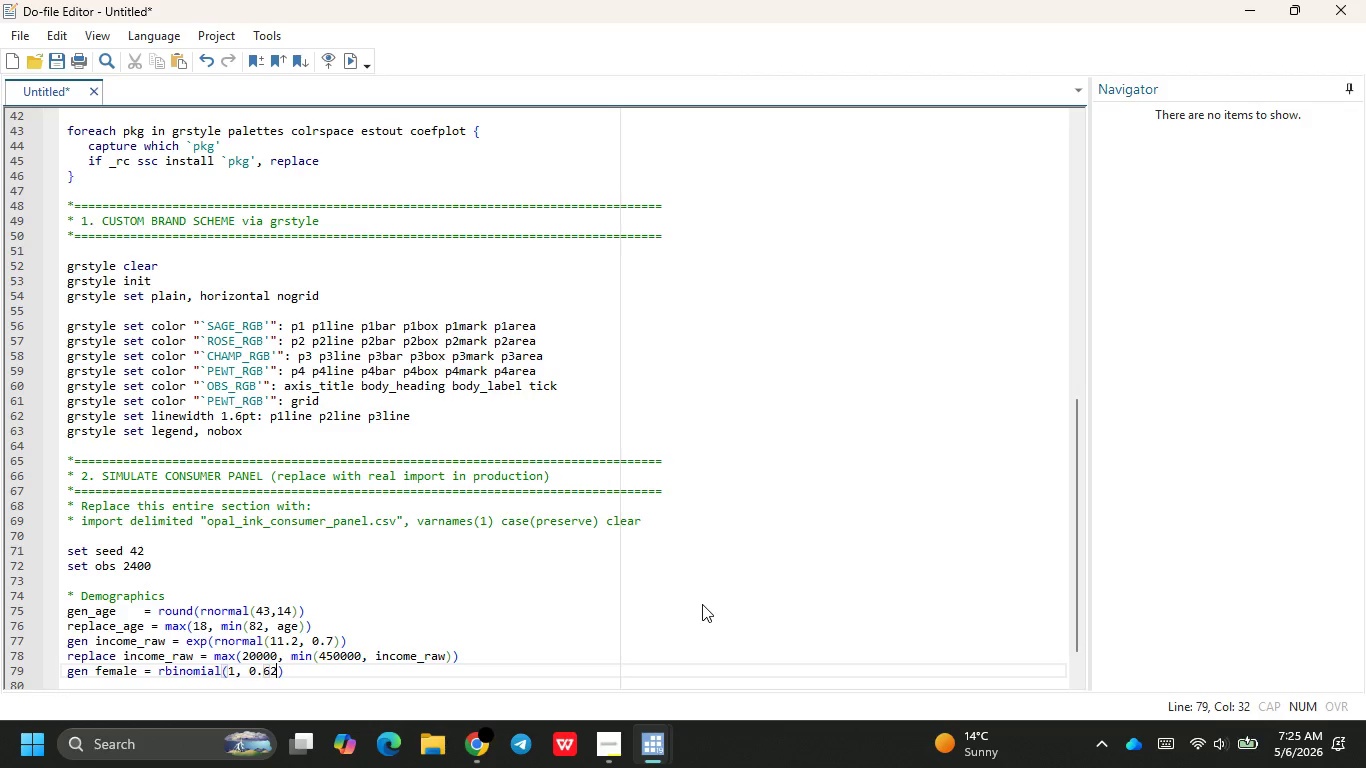 
key(ArrowRight)
 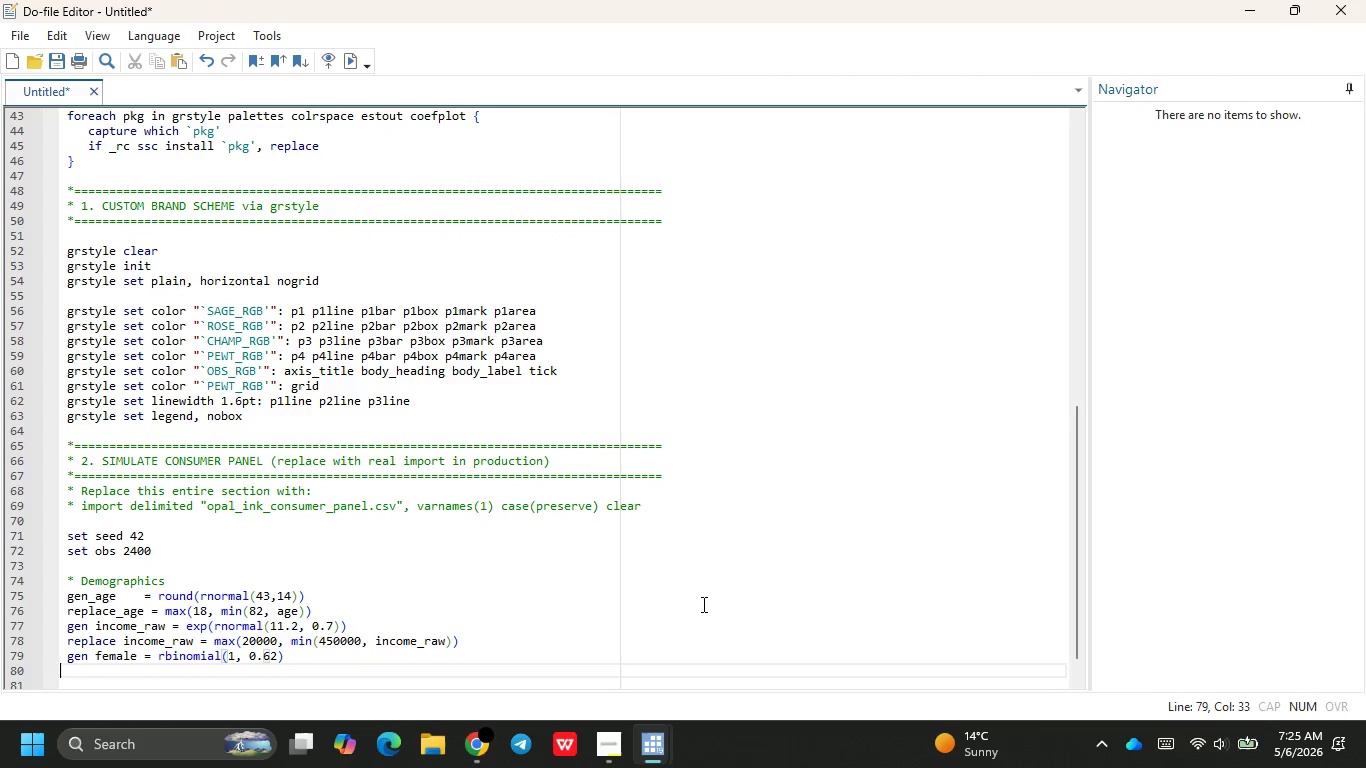 
key(ArrowRight)
 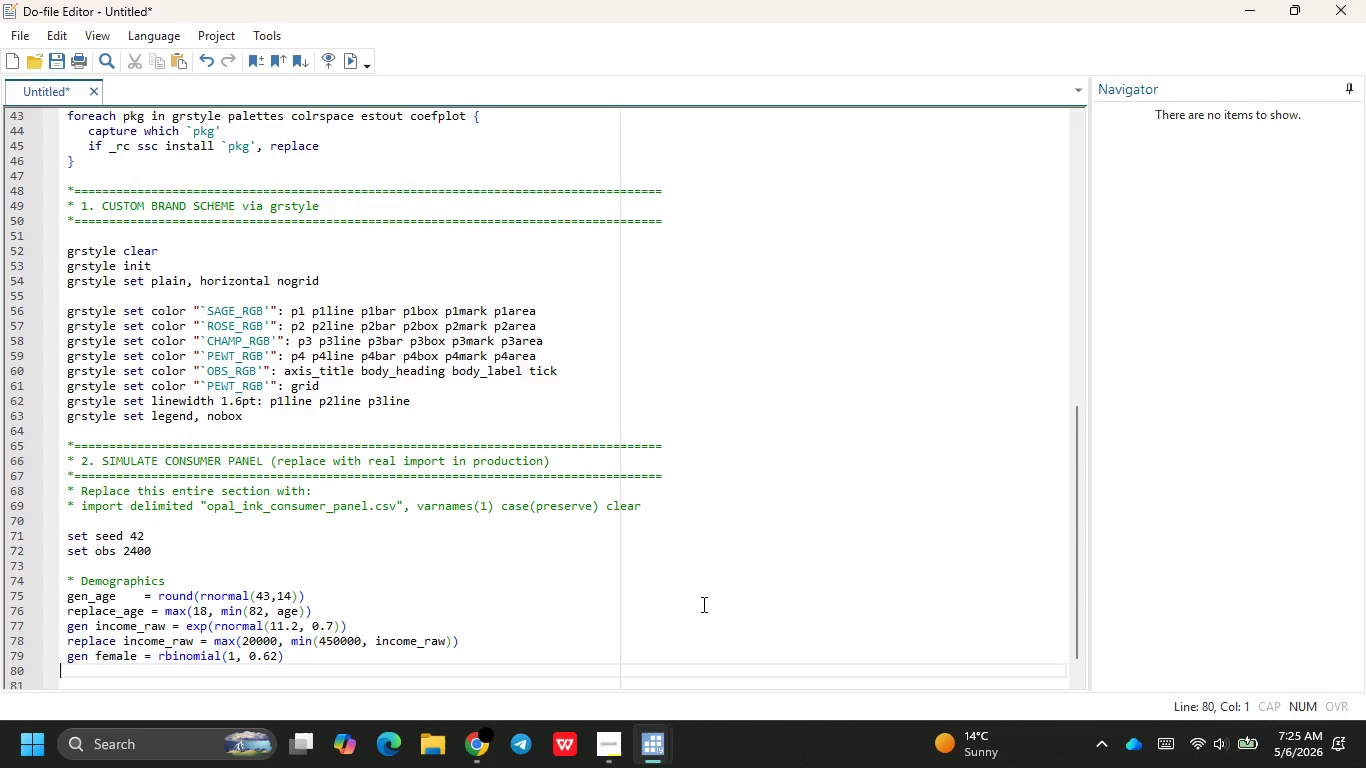 
key(ArrowLeft)
 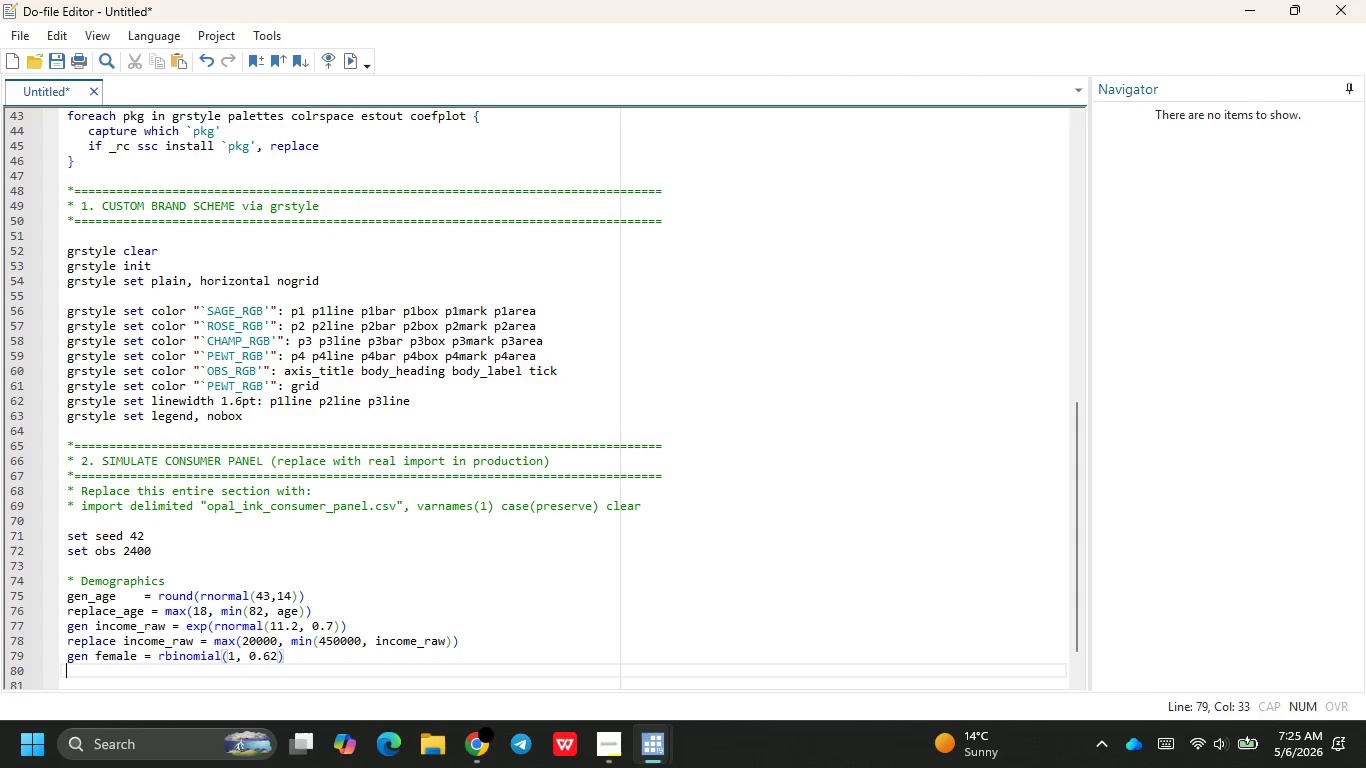 
key(Enter)
 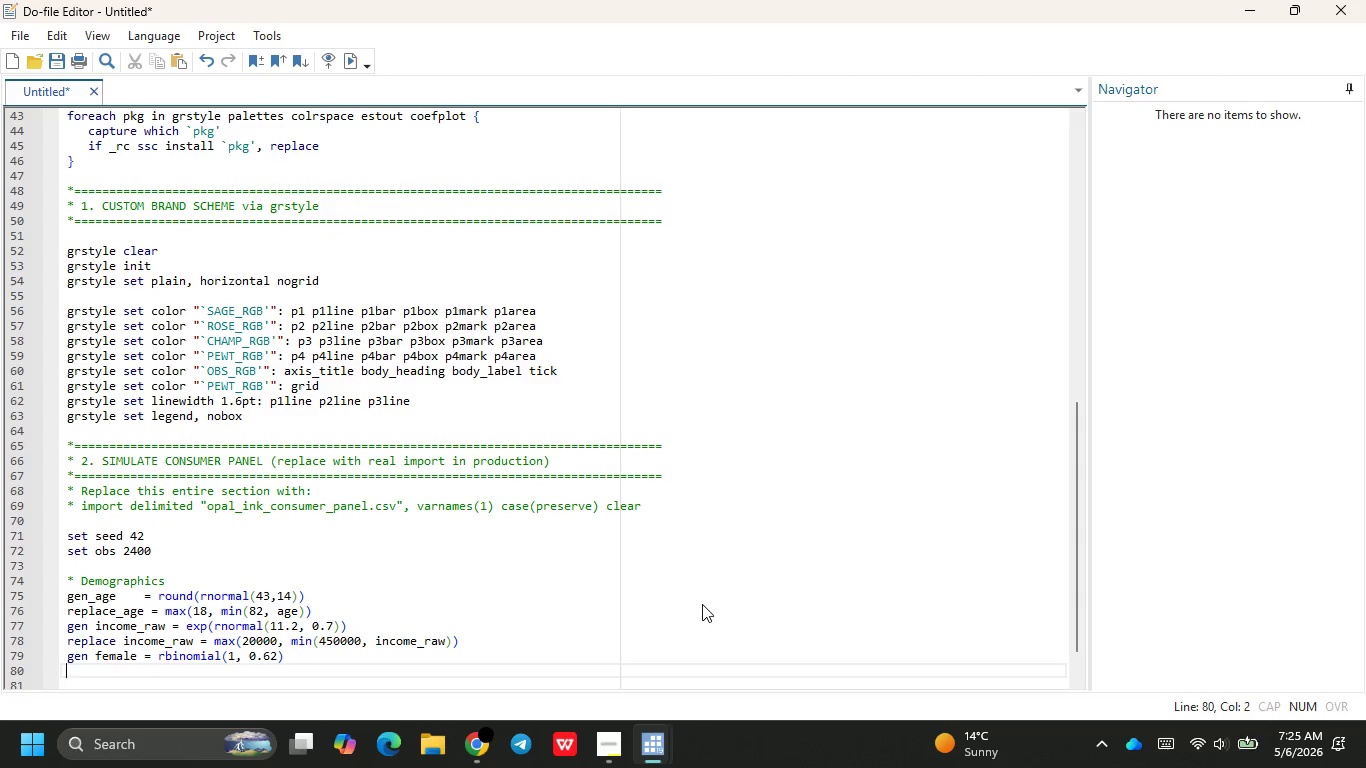 
type(gen urban   )
key(Backspace)
type(= r)
 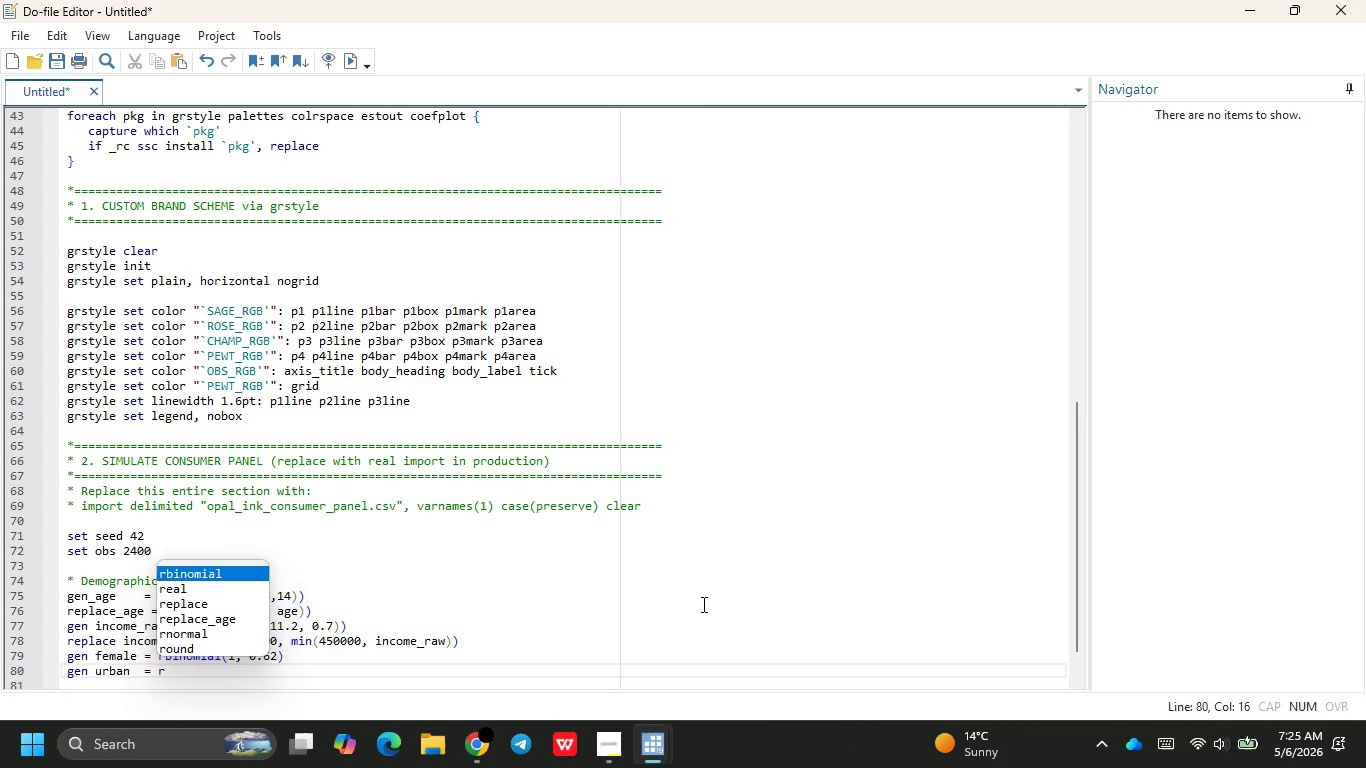 
key(ArrowUp)
 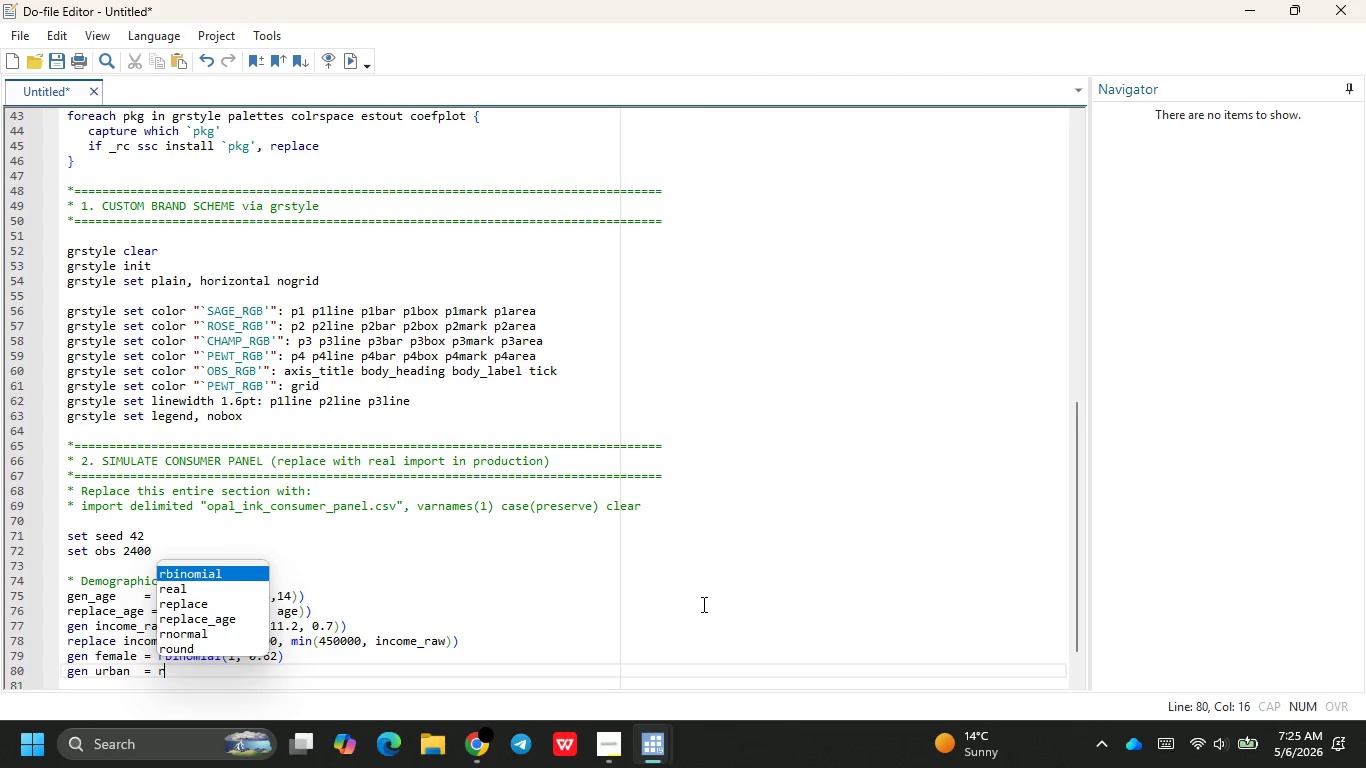 
key(ArrowUp)
 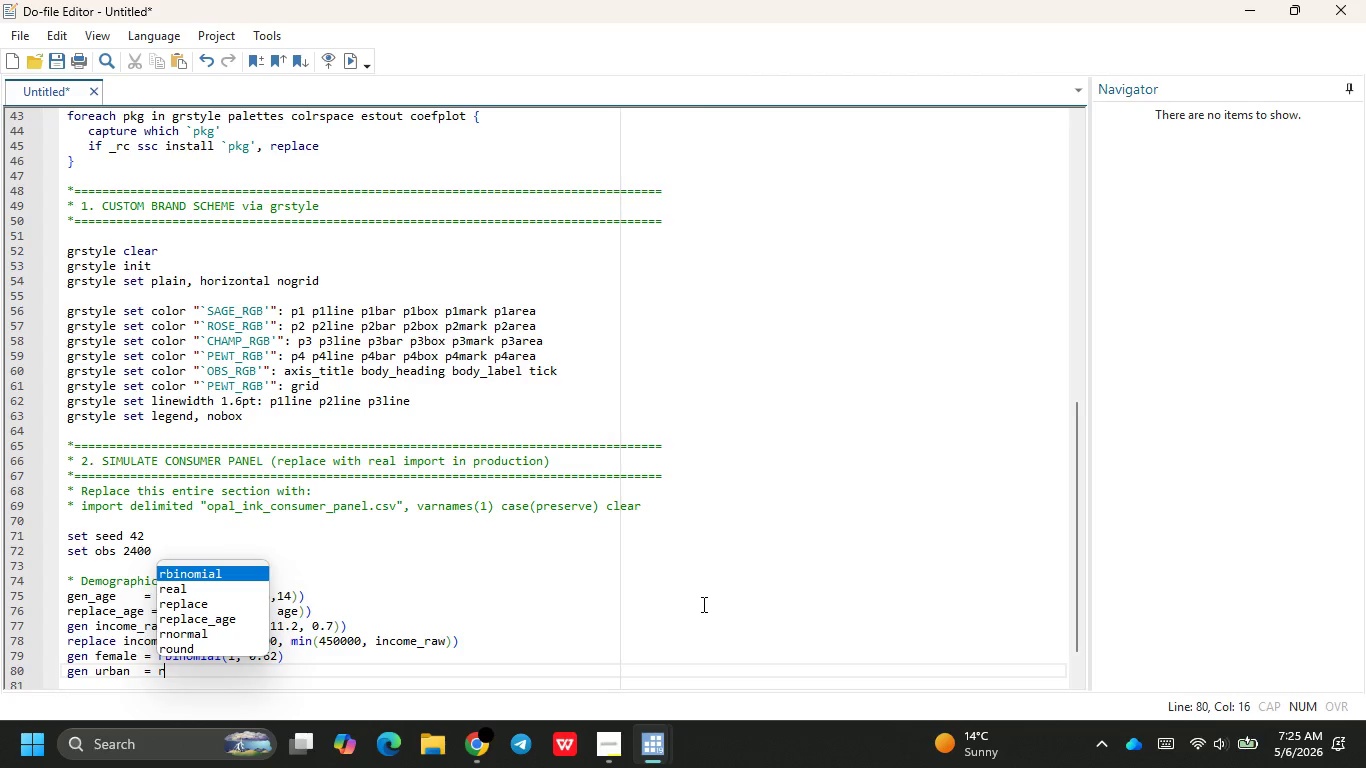 
key(ArrowUp)
 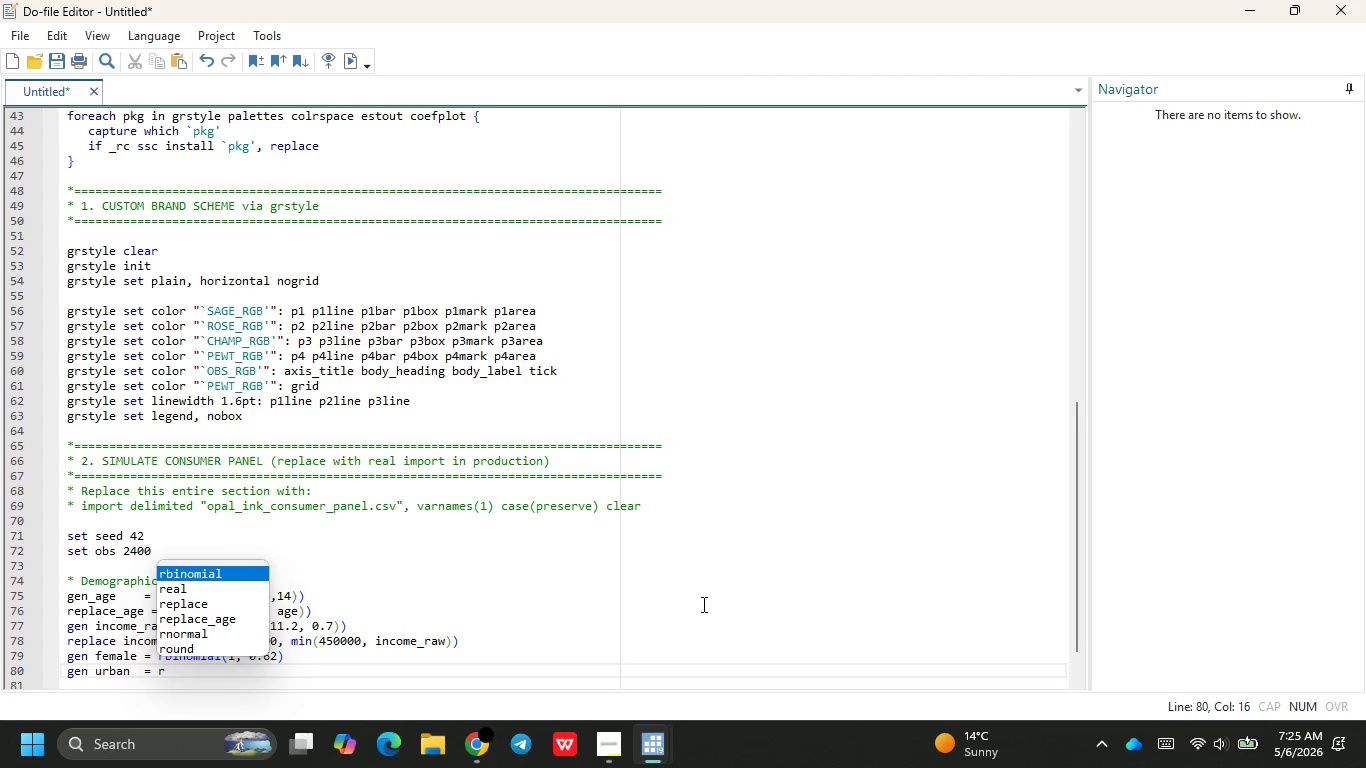 
type(bino)
 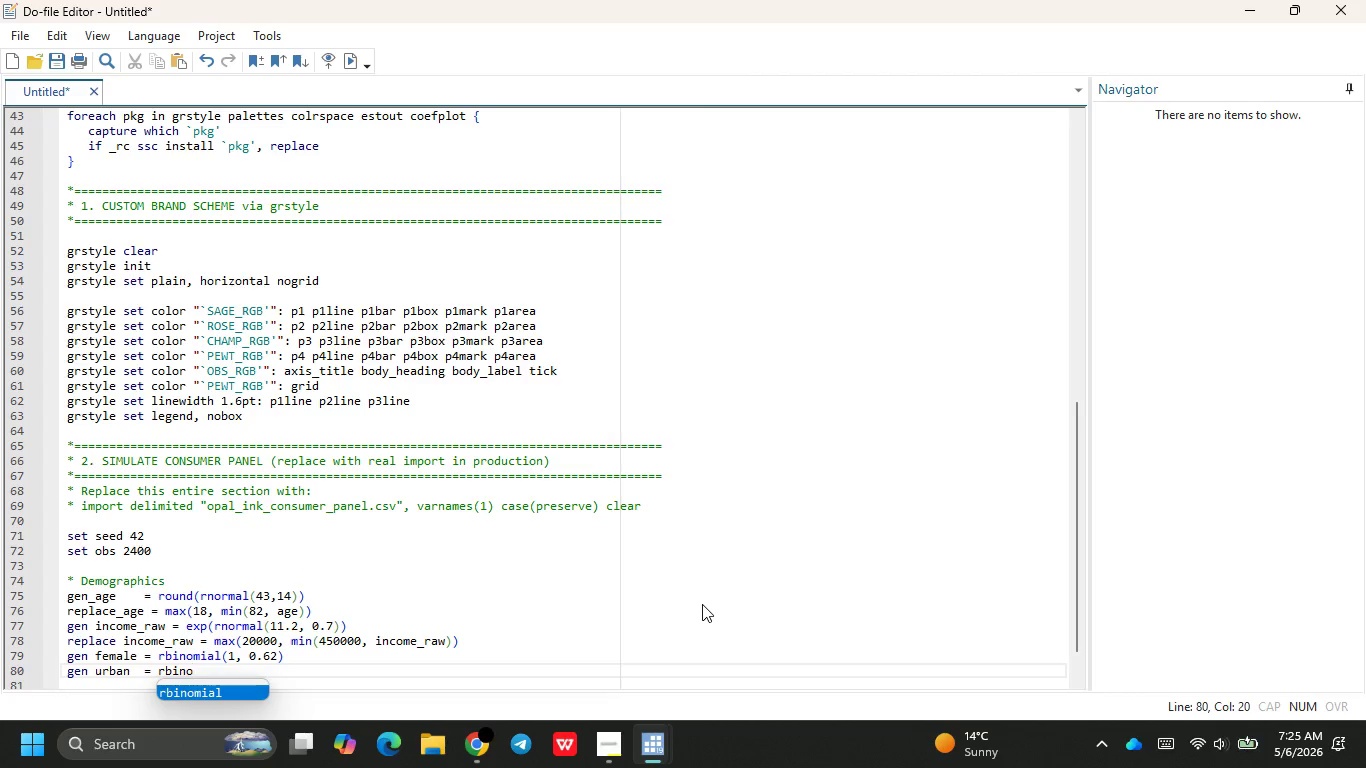 
key(Enter)
 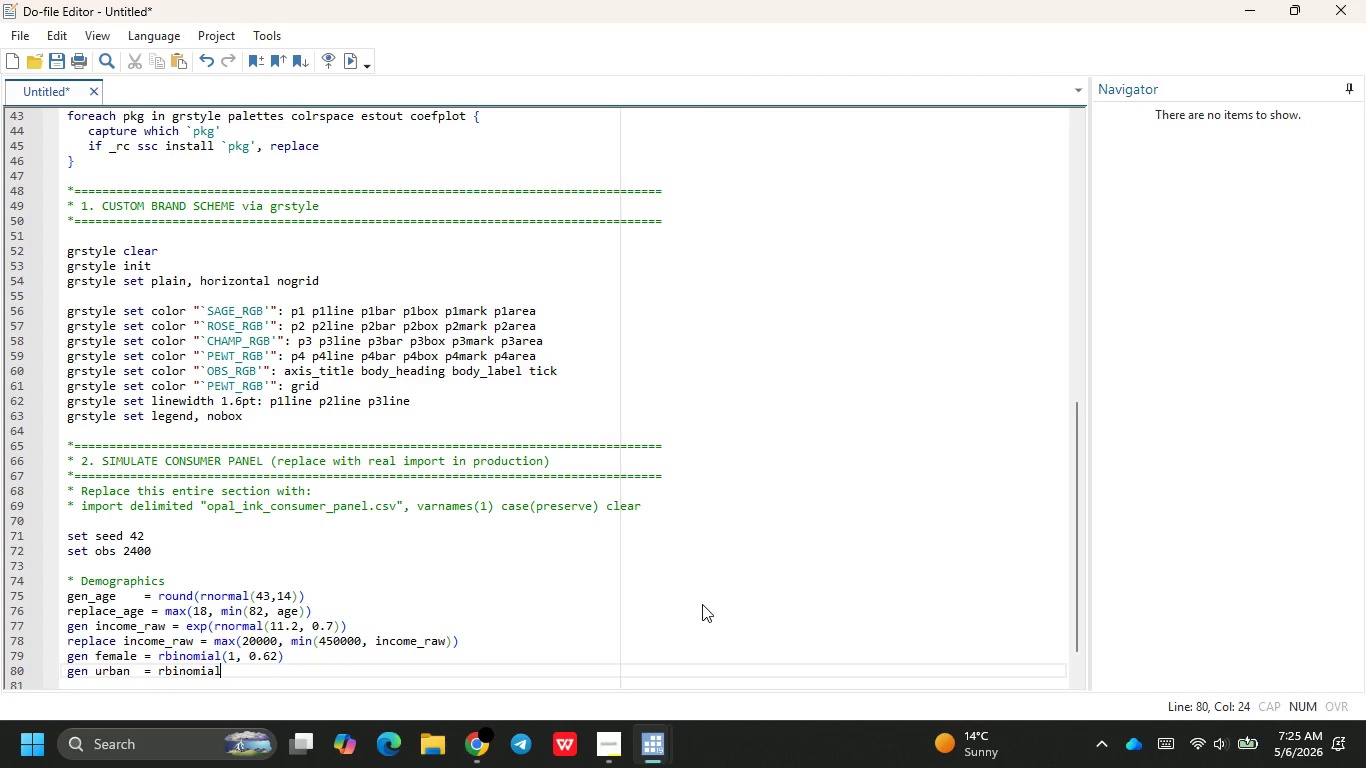 
type((1, 0.78)
 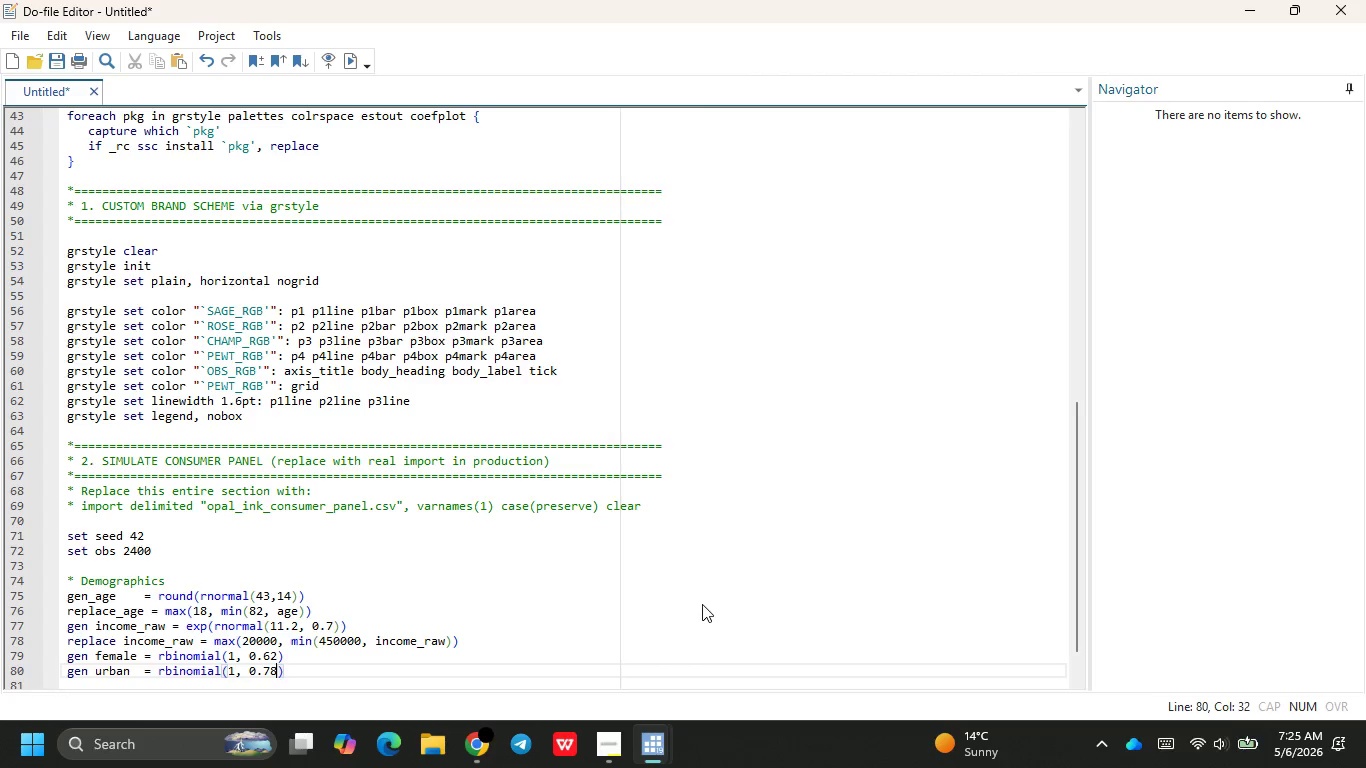 
key(ArrowRight)
 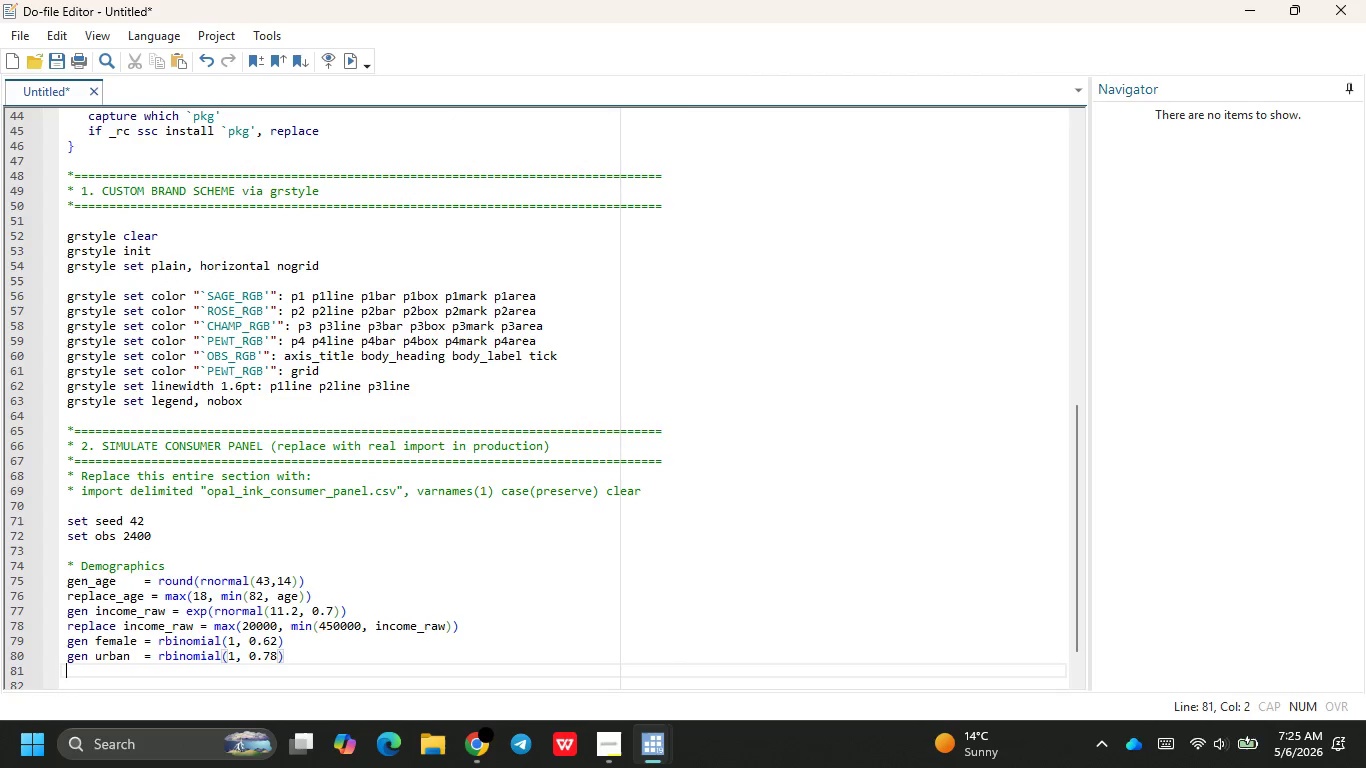 
key(Enter)
 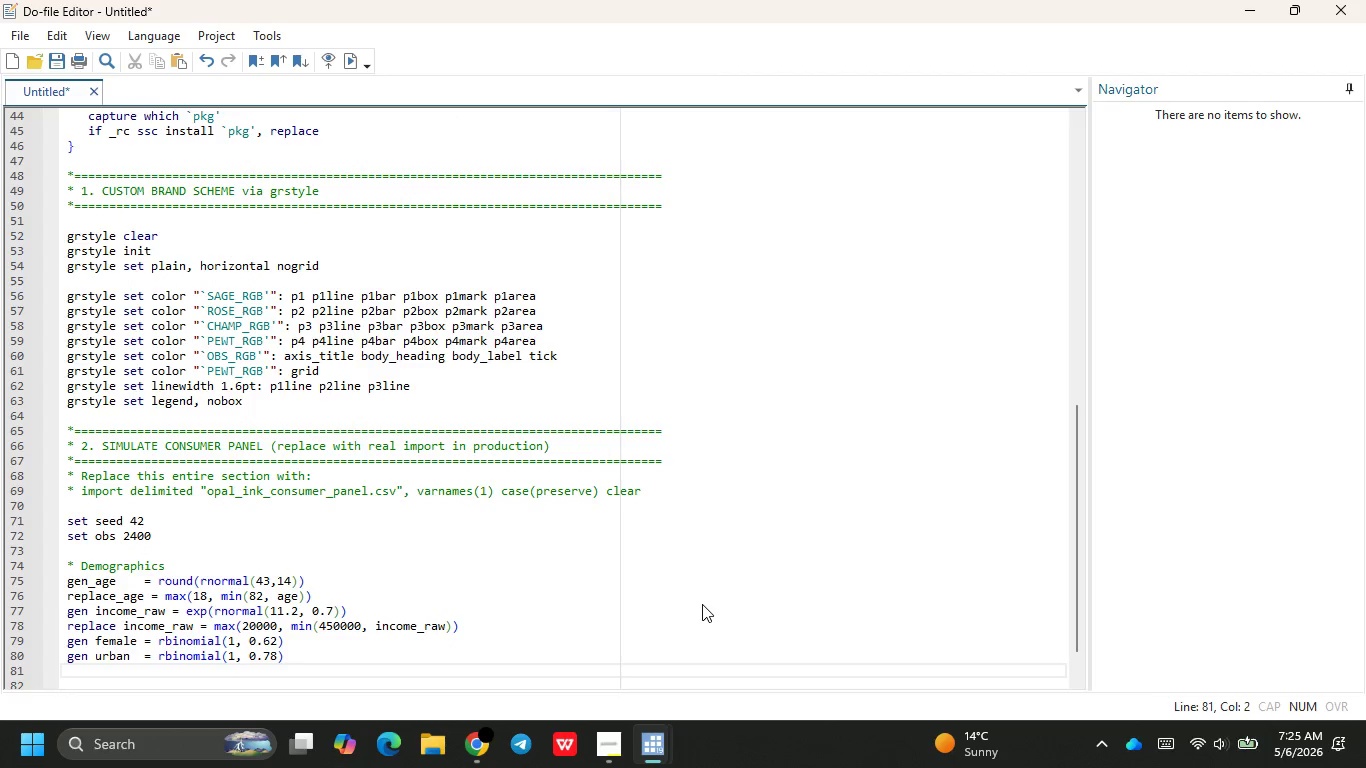 
type(gen educ)
 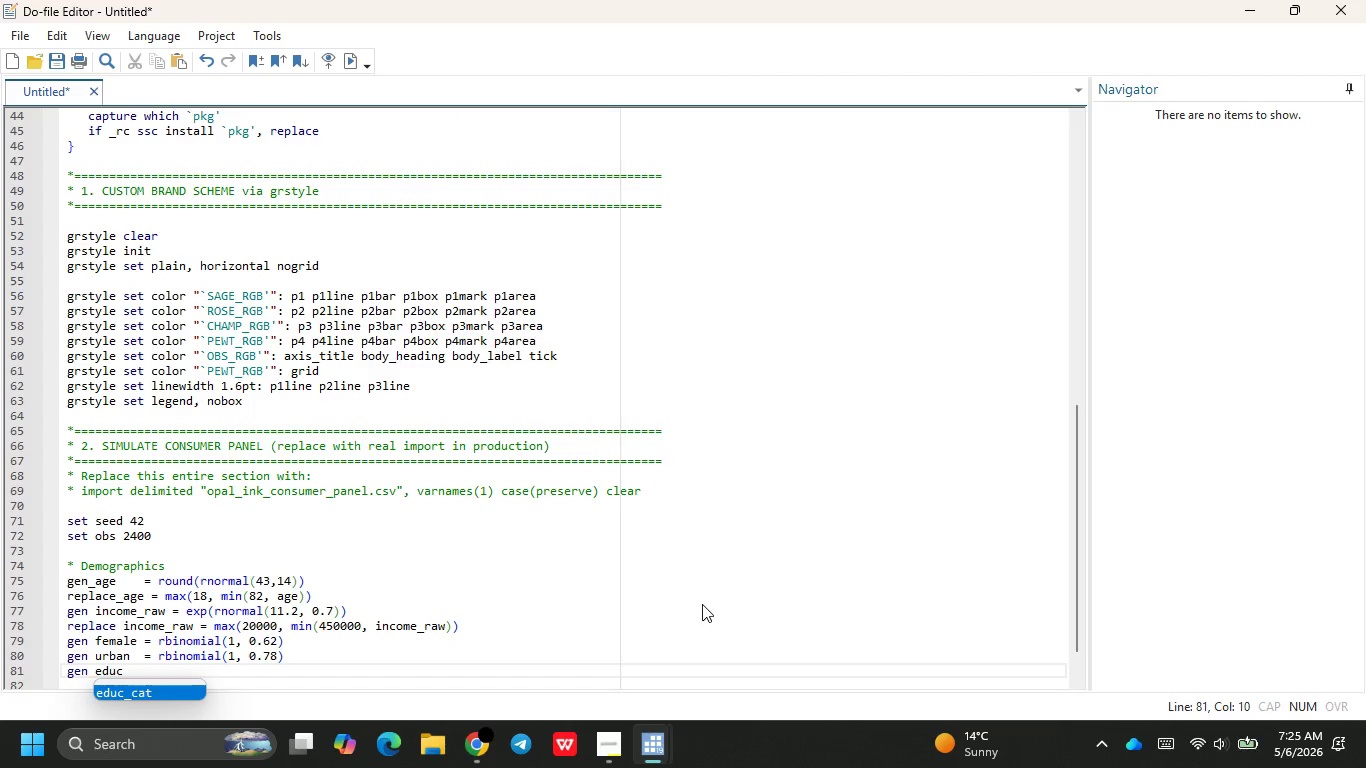 
key(Enter)
 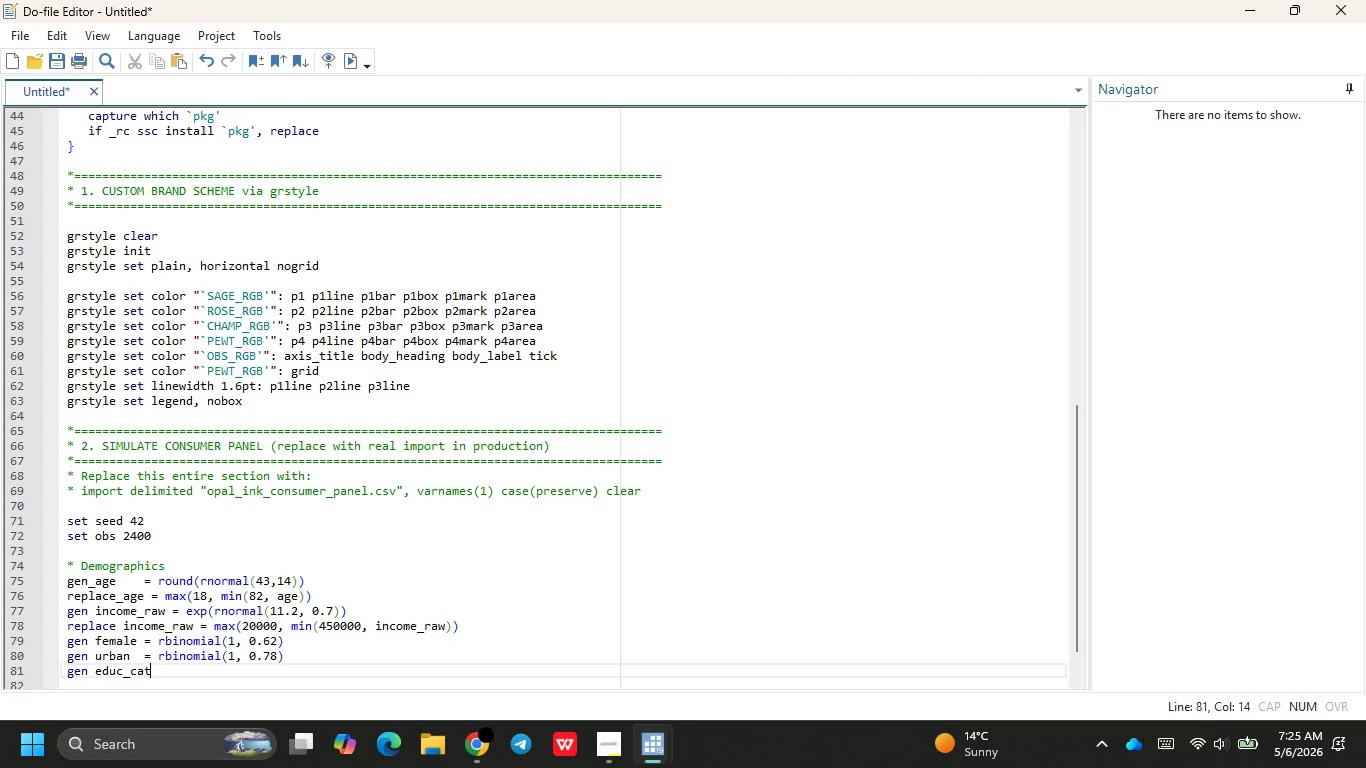 
type( = runiformint(1,4)
key(Backspace)
type( 4)
 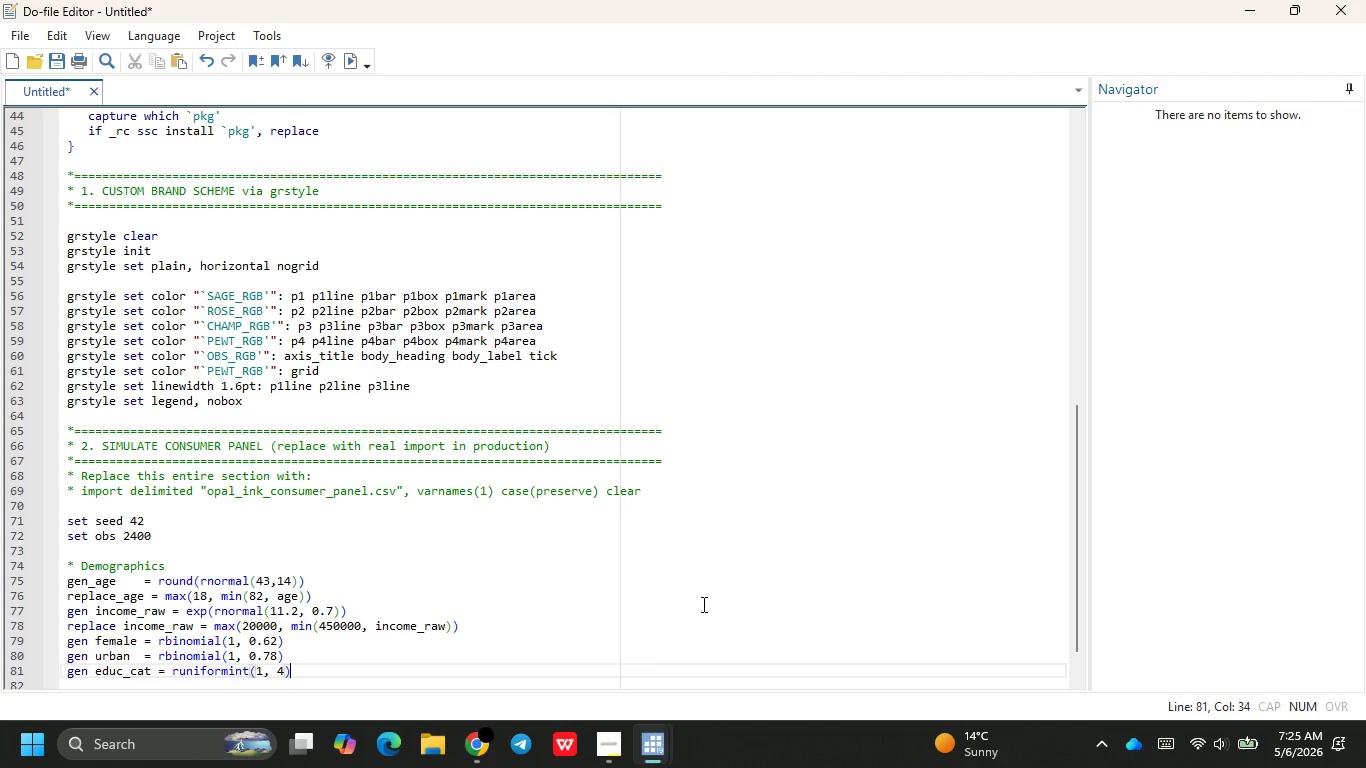 
 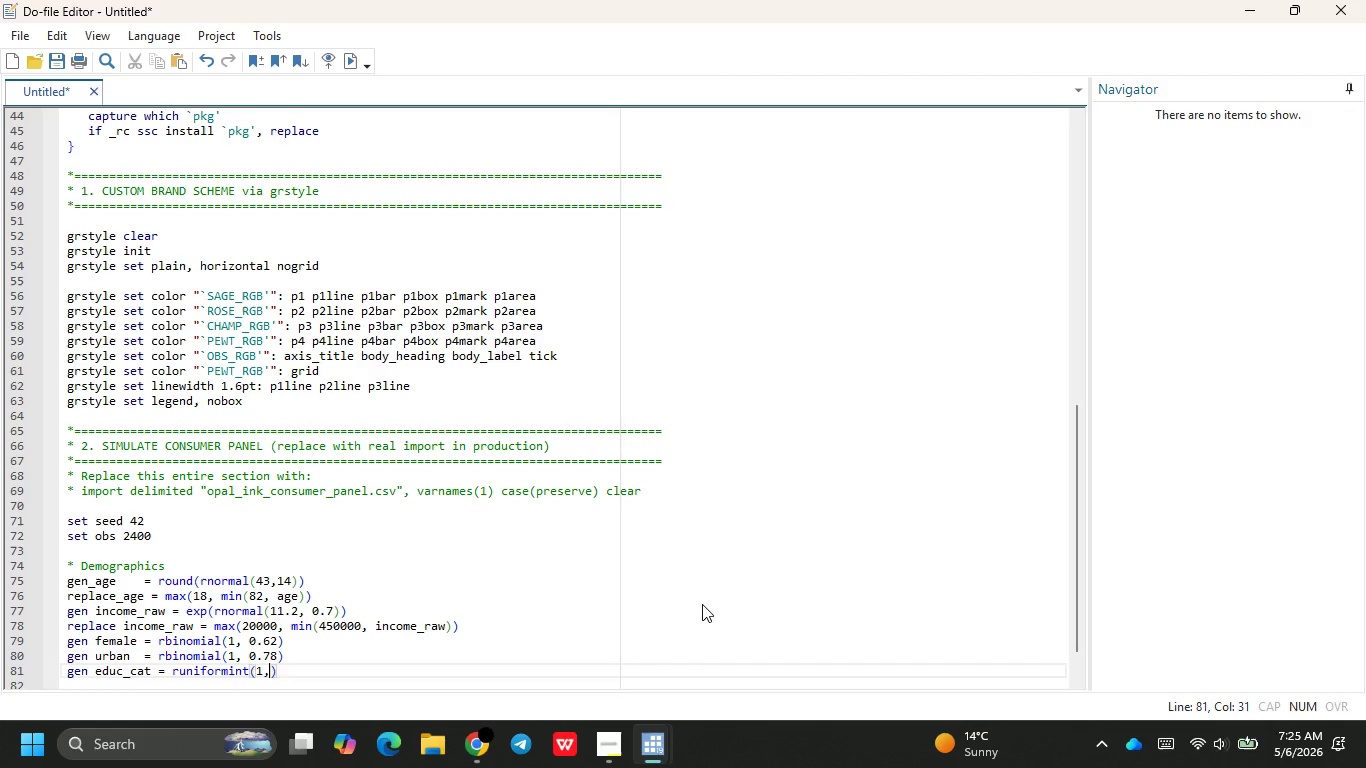 
key(ArrowRight)
 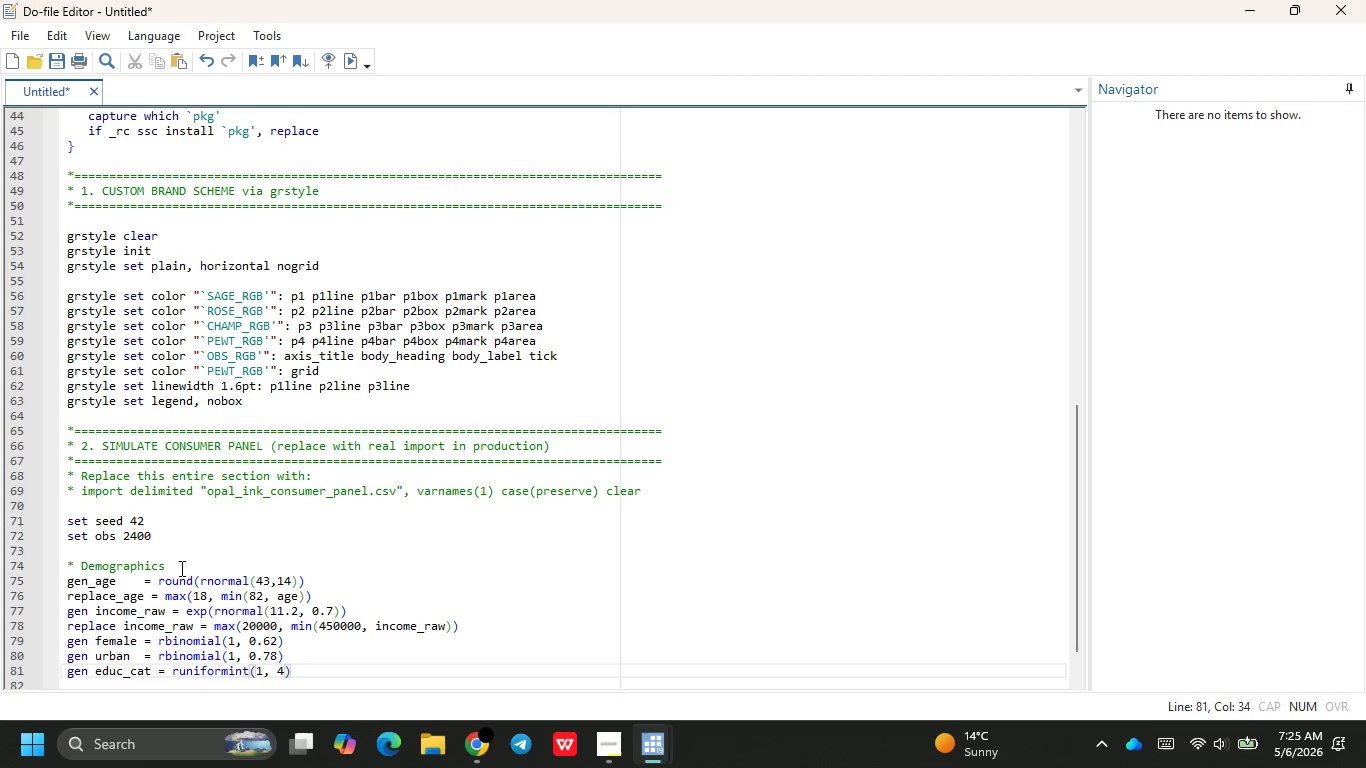 
left_click([144, 583])
 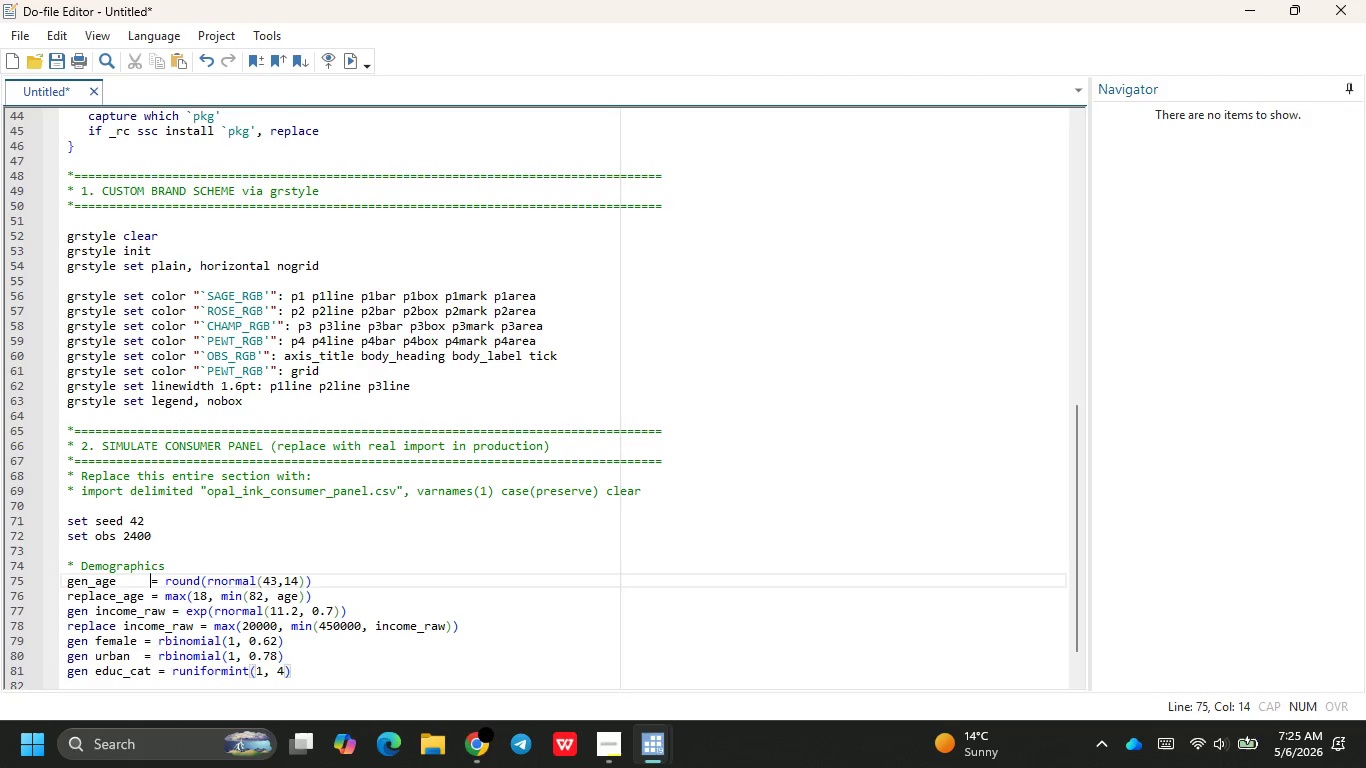 
key(Space)
 